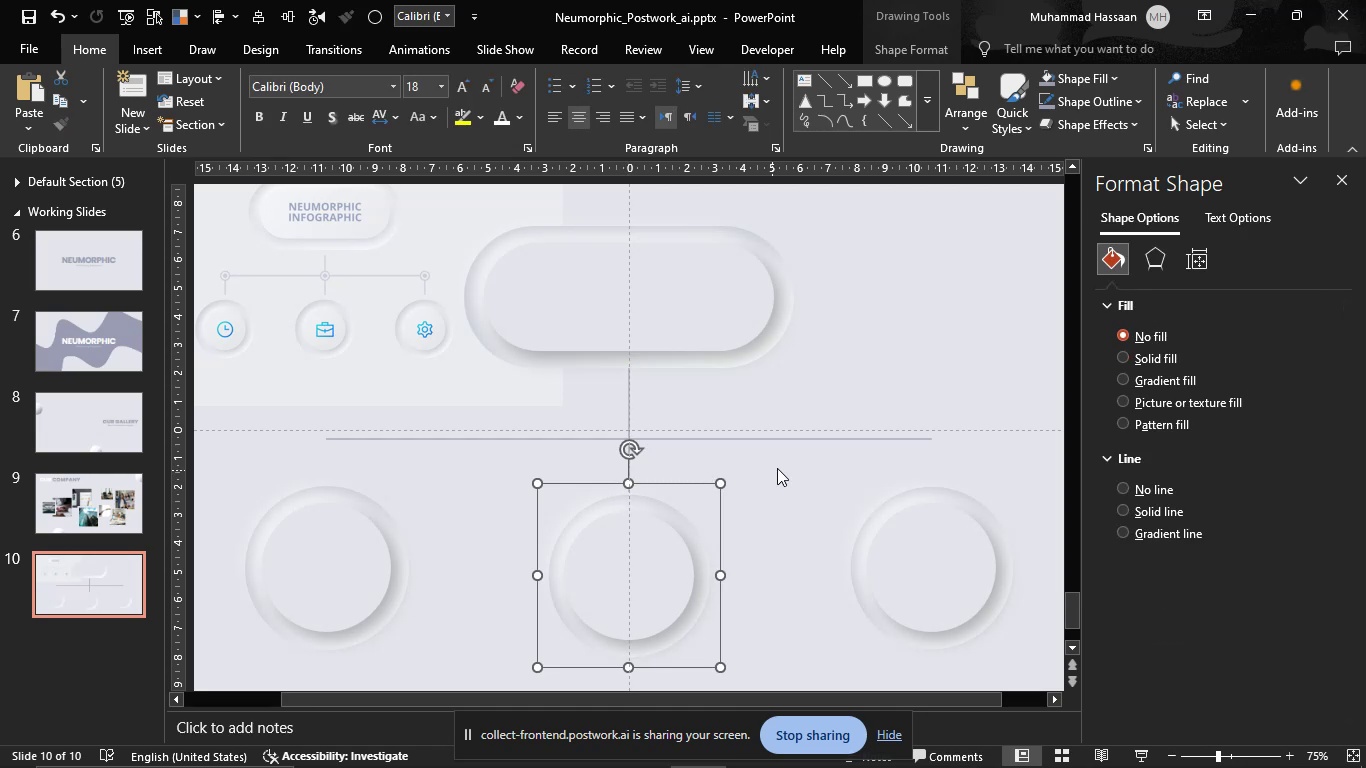 
left_click([818, 456])
 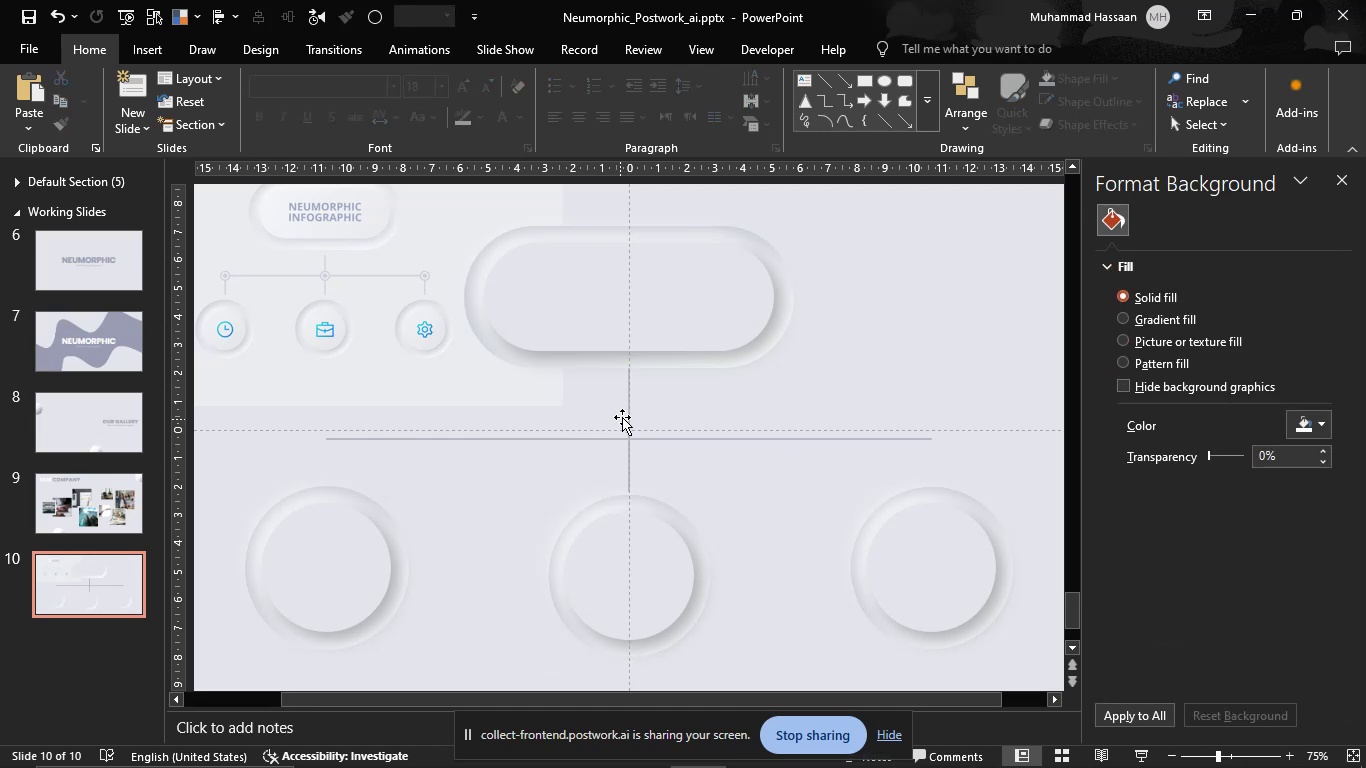 
wait(8.95)
 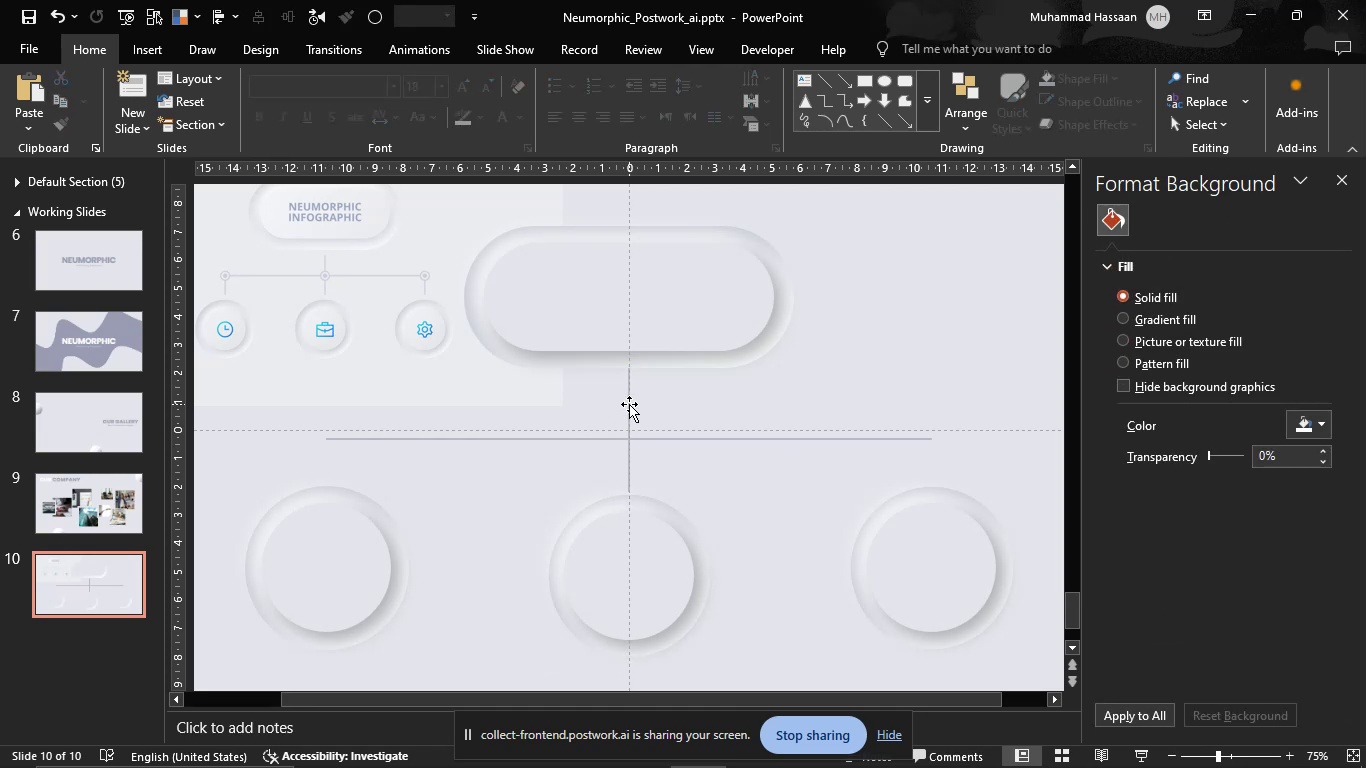 
key(Control+Z)
 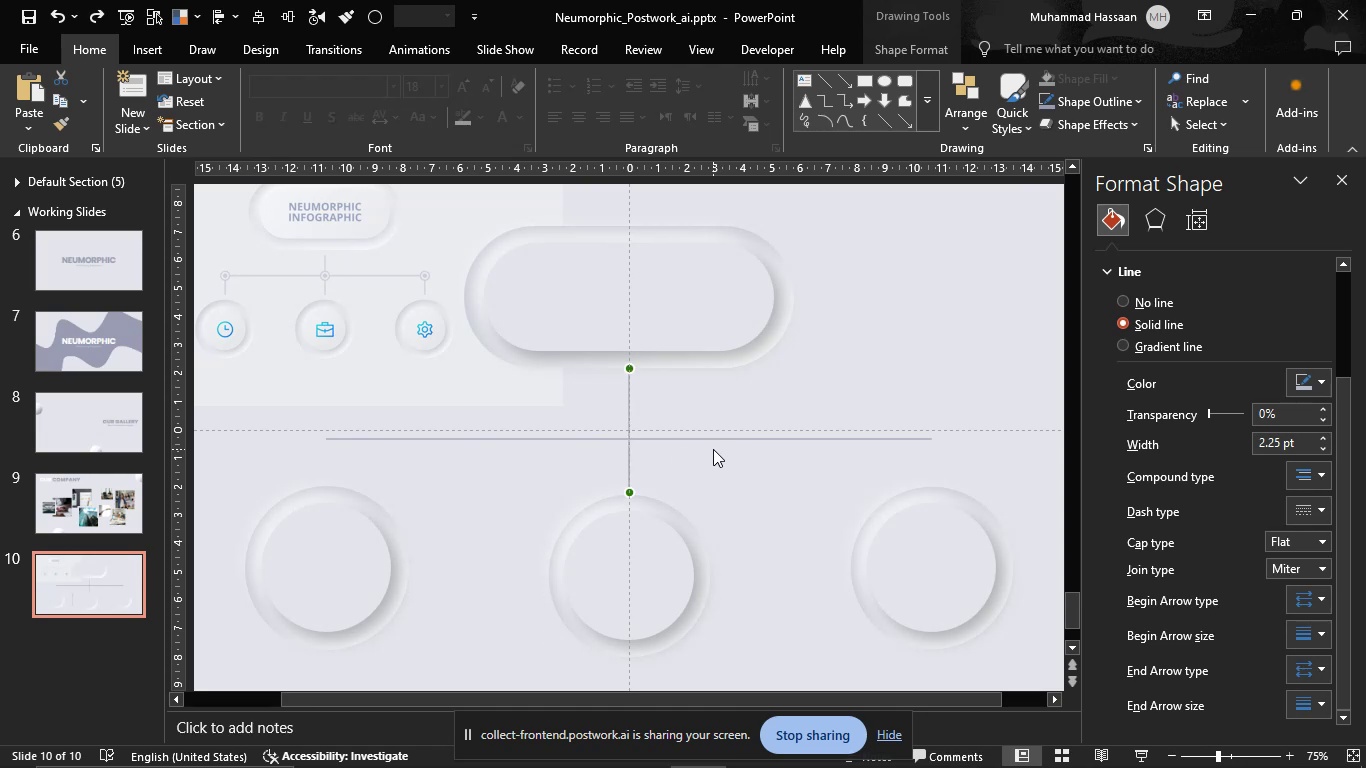 
left_click([713, 449])
 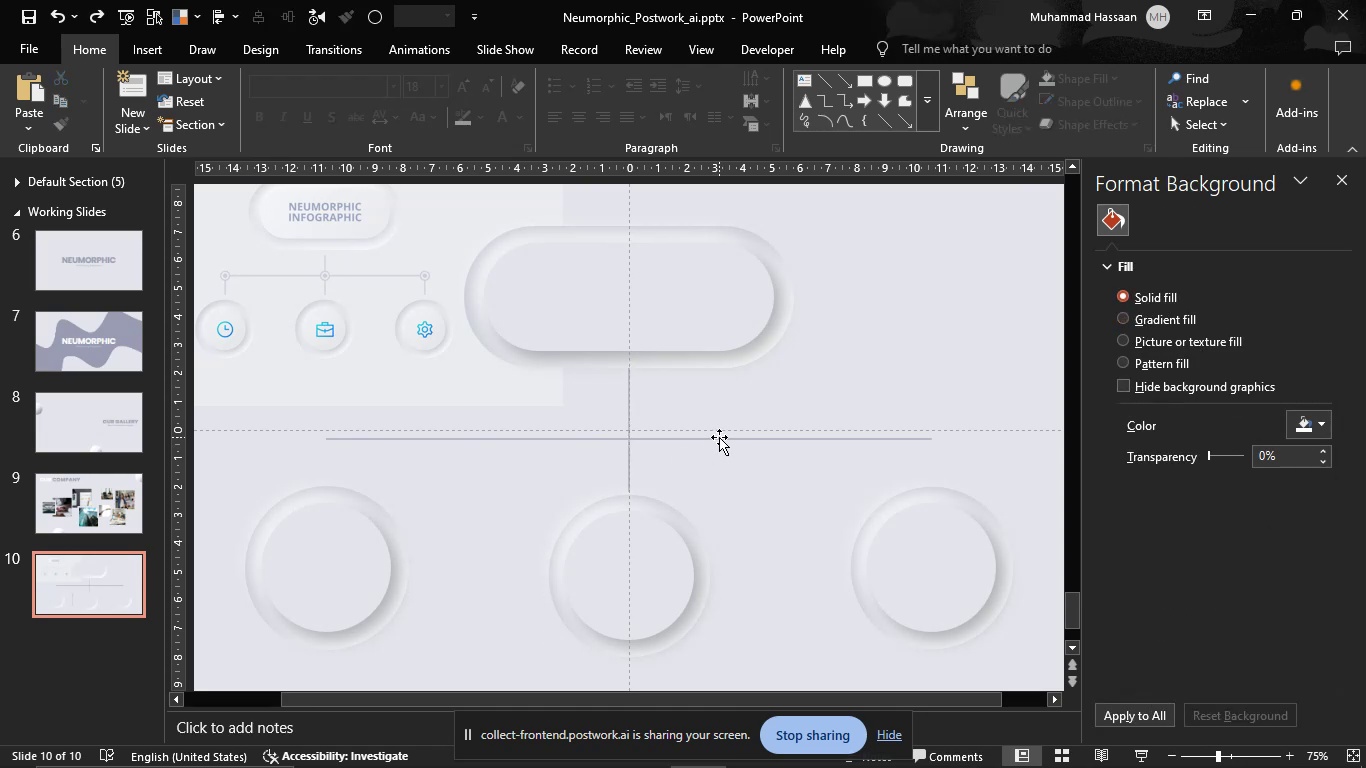 
left_click([719, 437])
 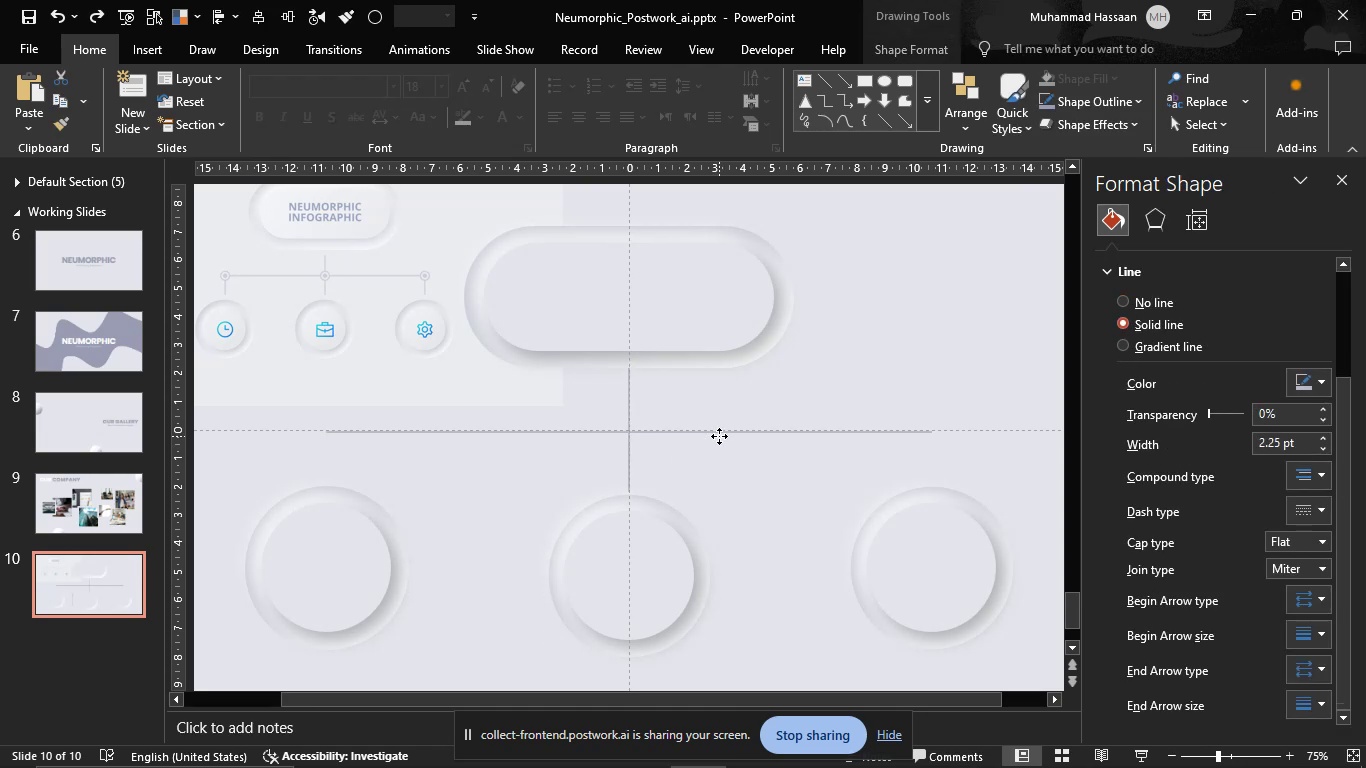 
wait(5.06)
 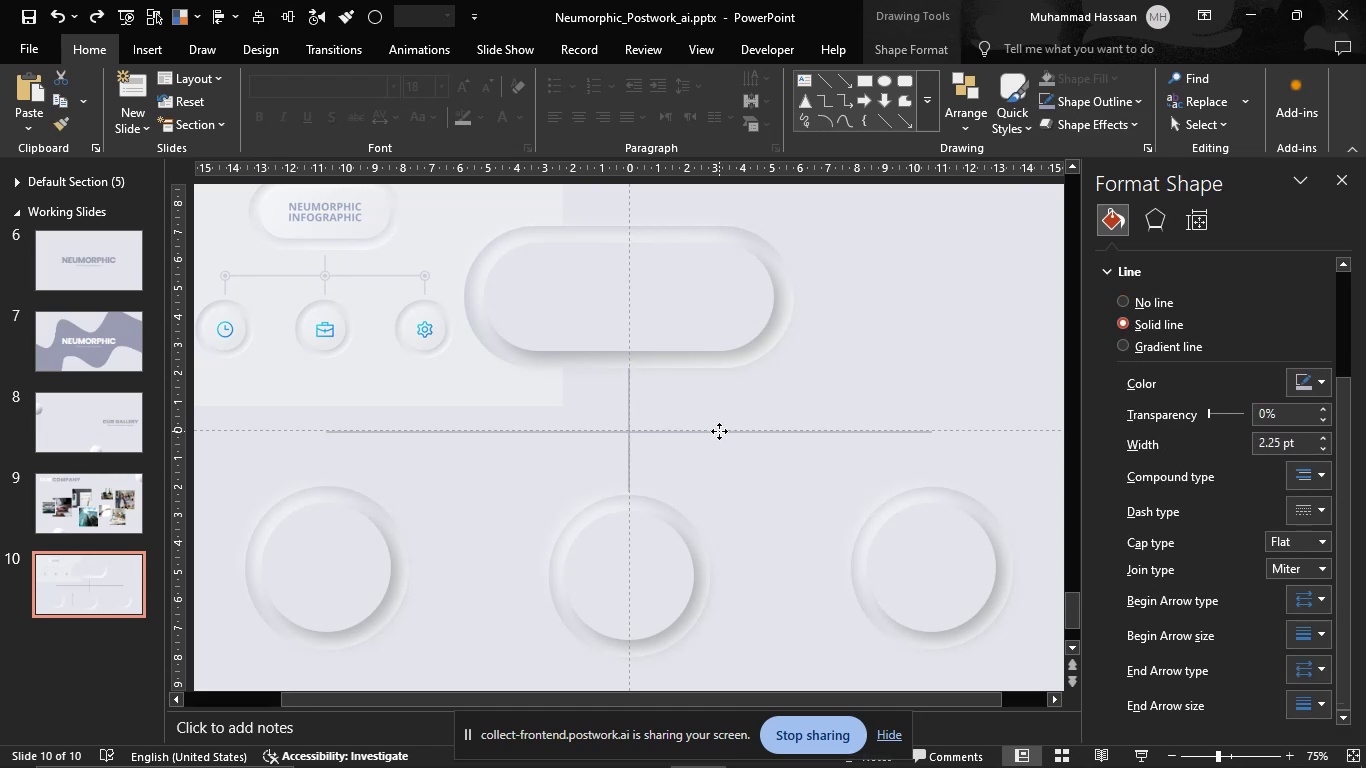 
left_click([720, 459])
 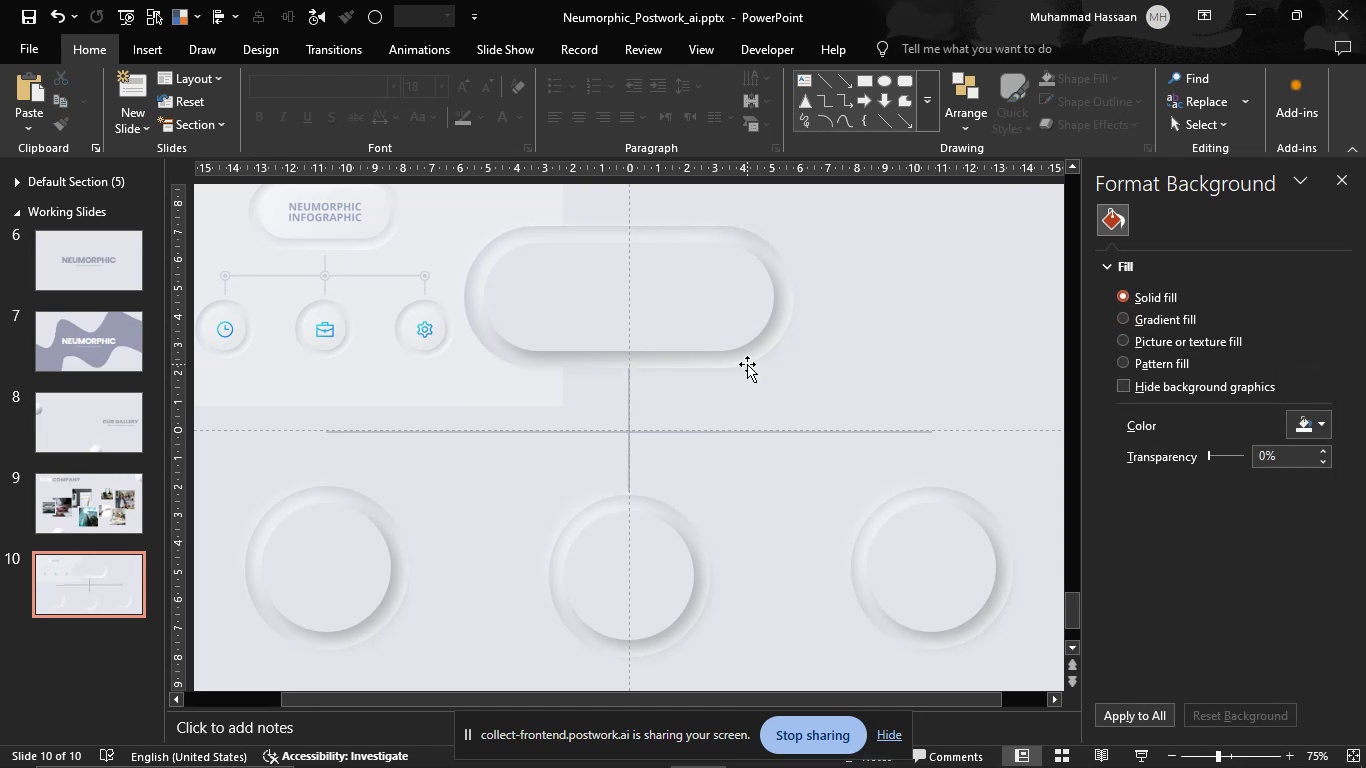 
left_click([747, 364])
 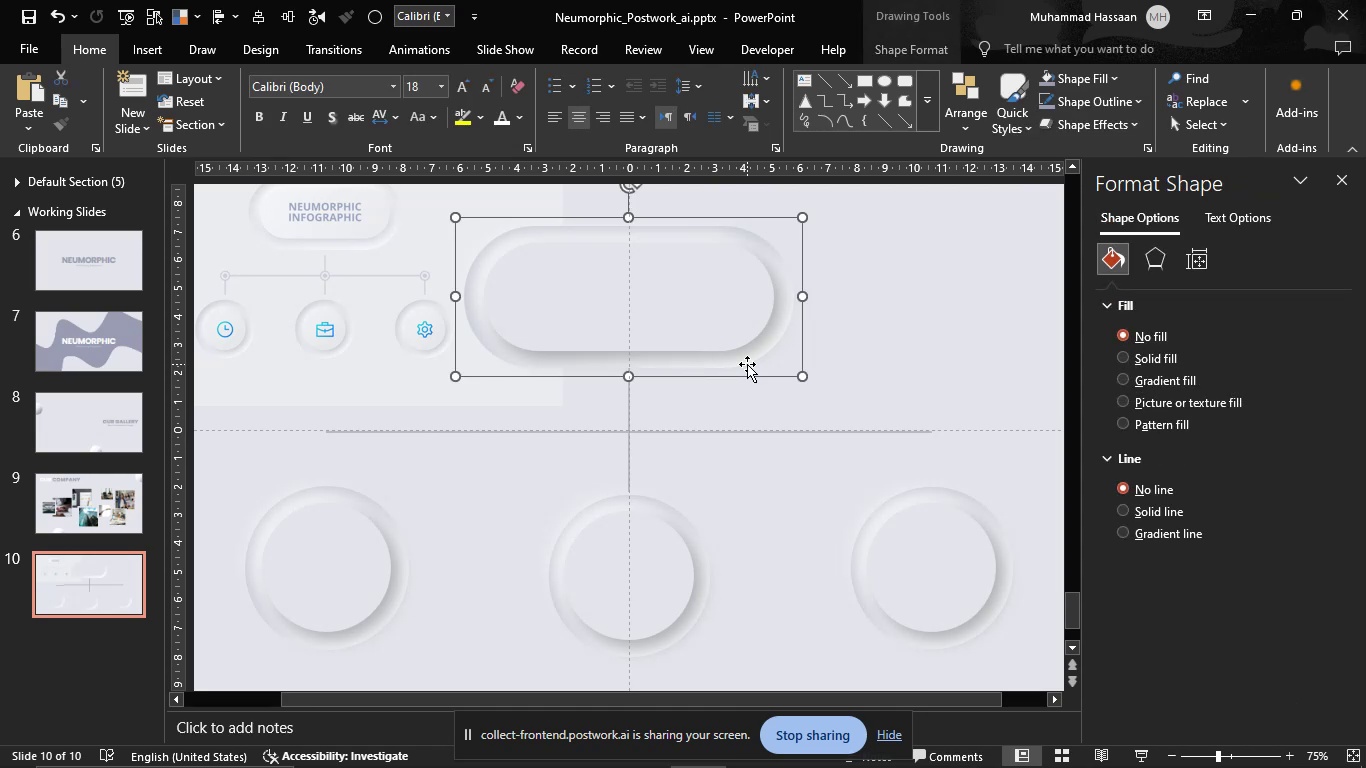 
left_click([747, 364])
 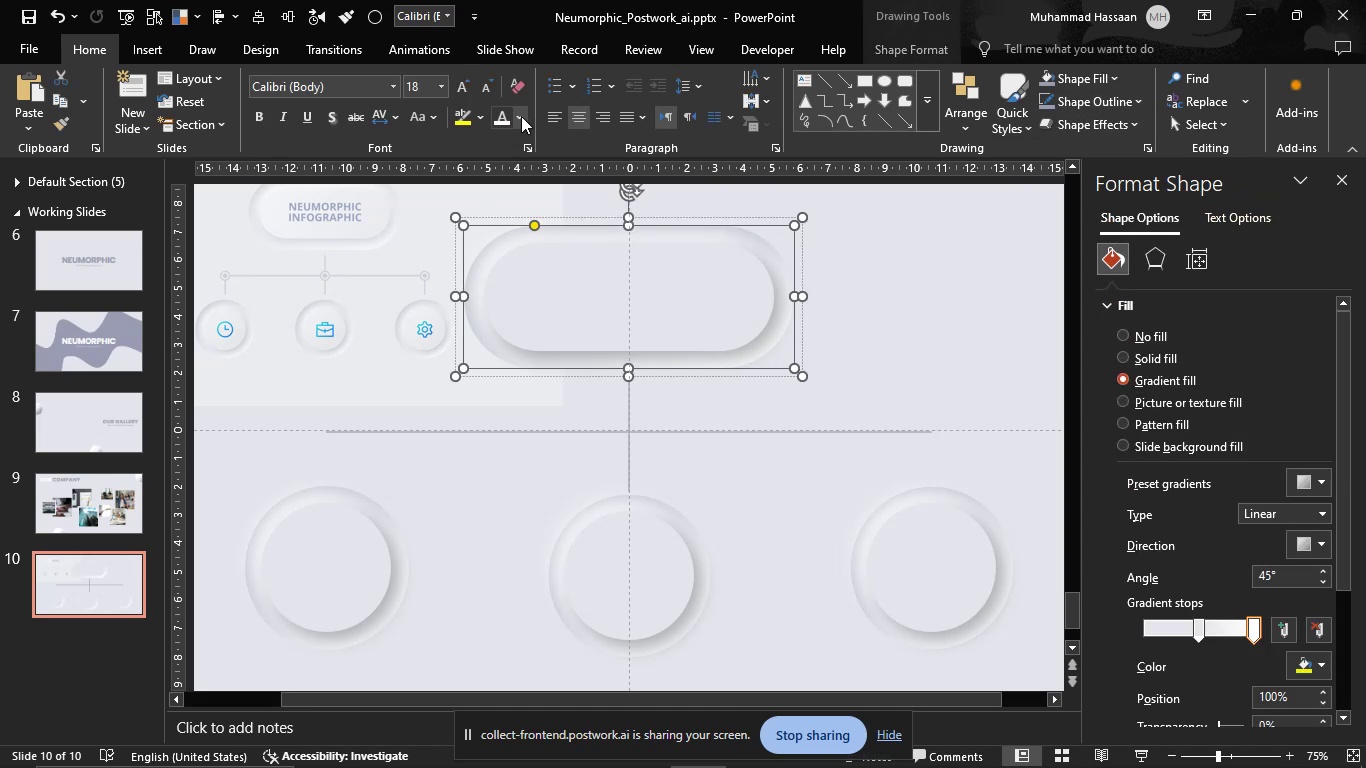 
left_click([901, 53])
 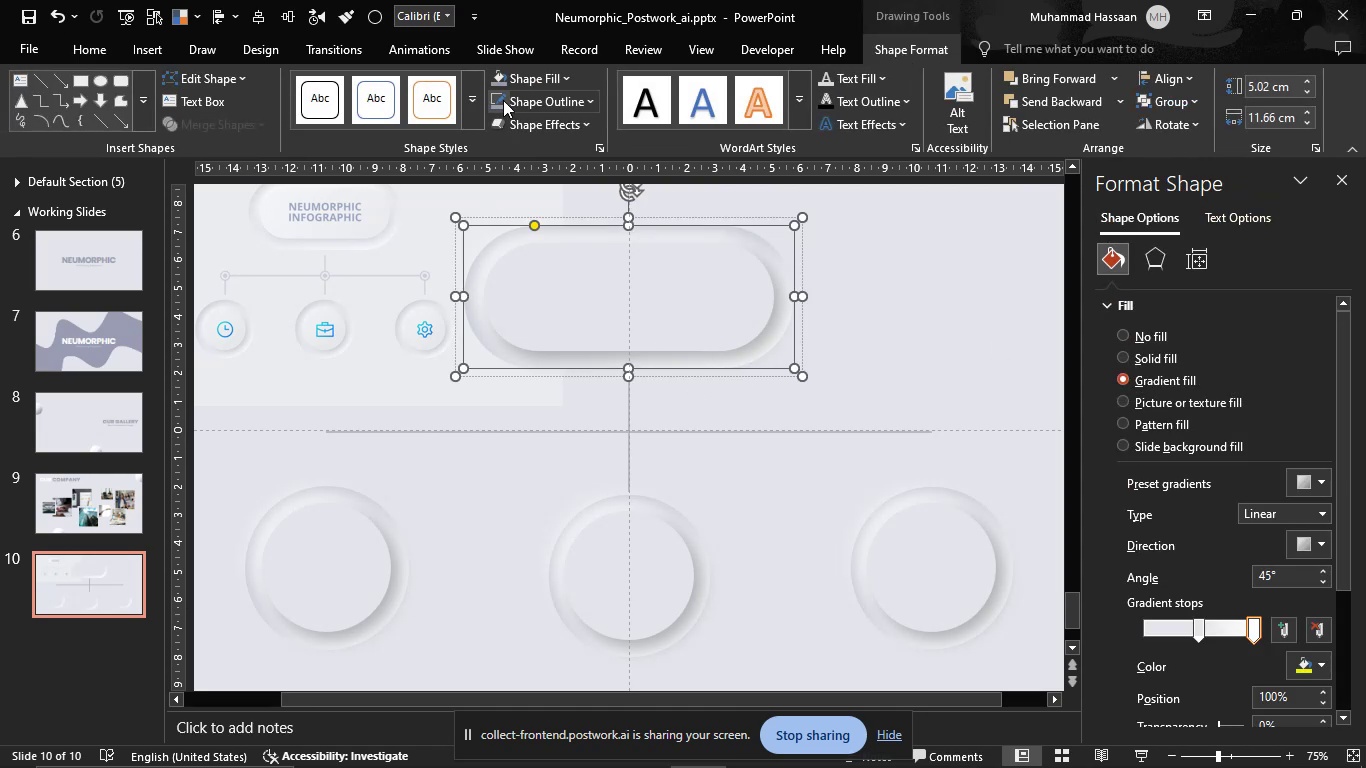 
left_click([540, 100])
 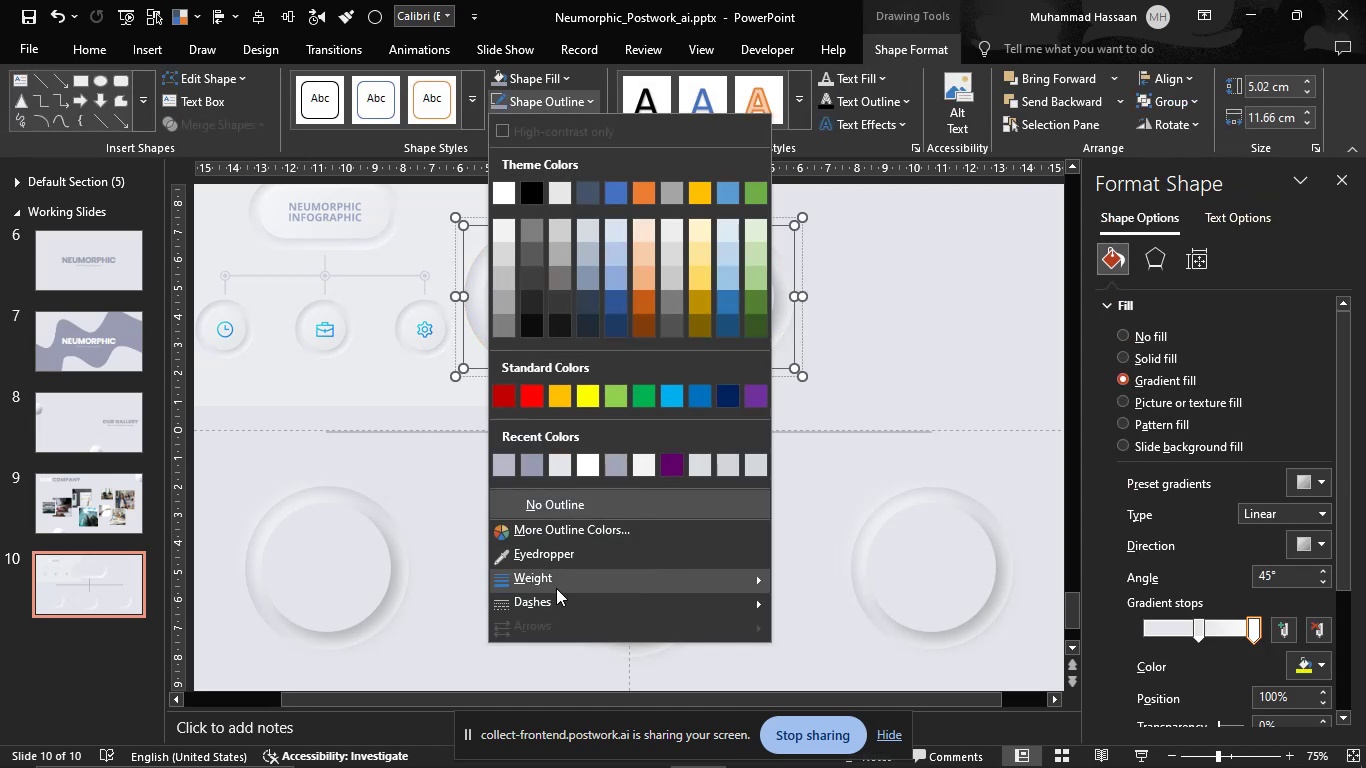 
left_click([556, 588])
 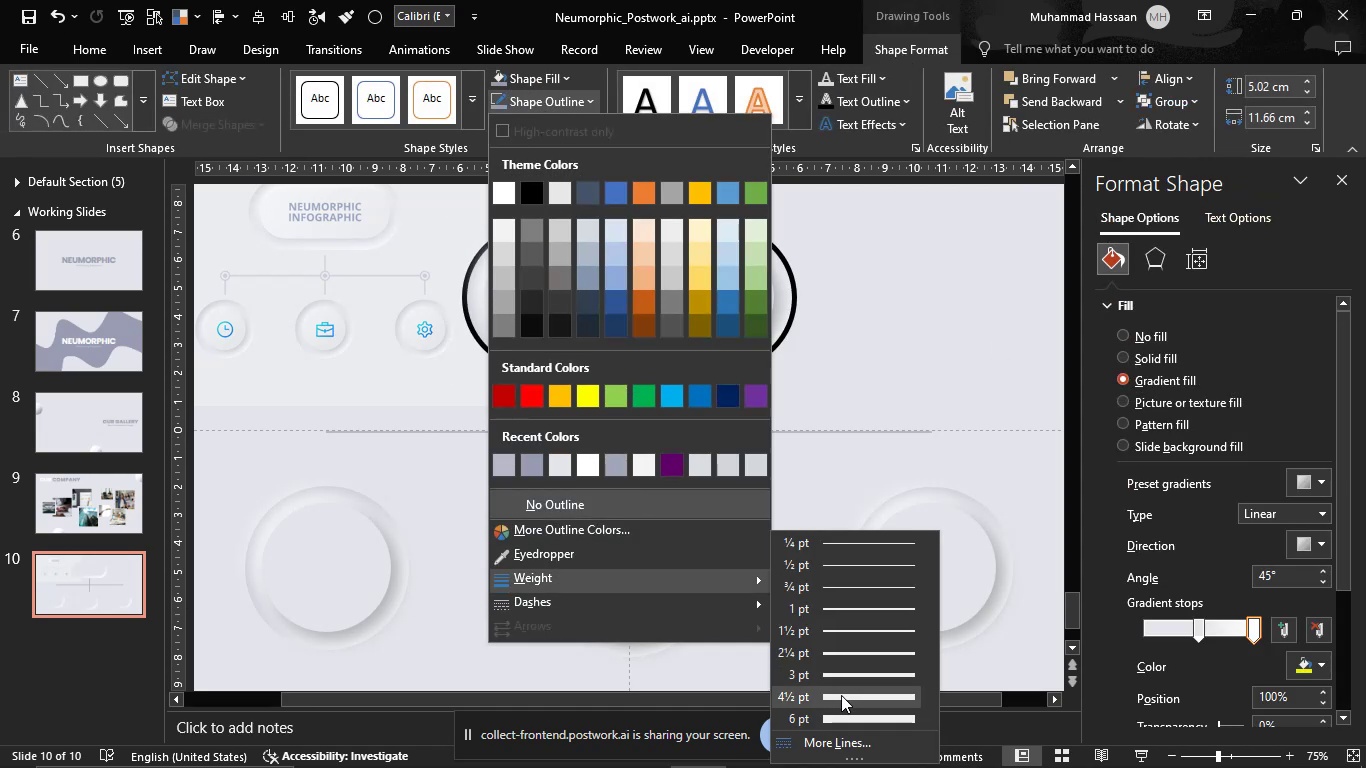 
left_click([841, 695])
 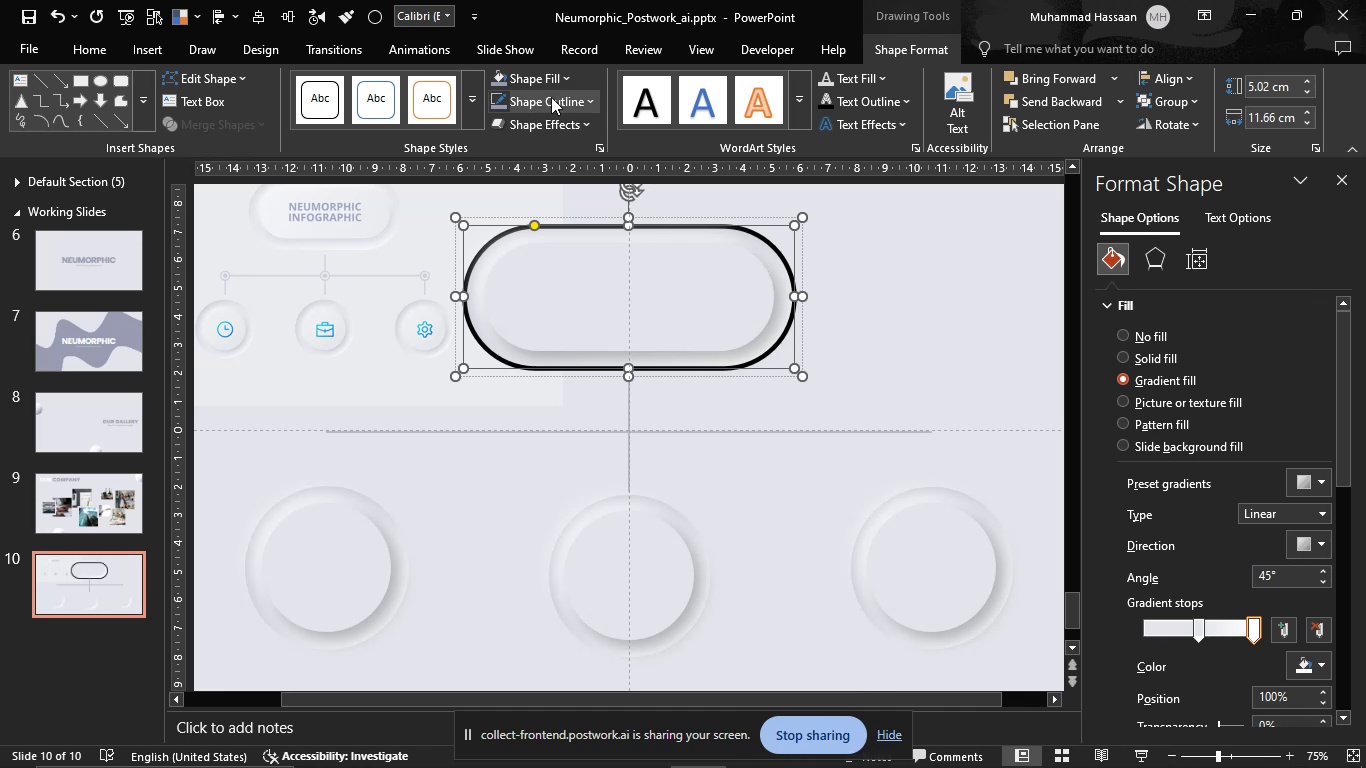 
left_click([551, 97])
 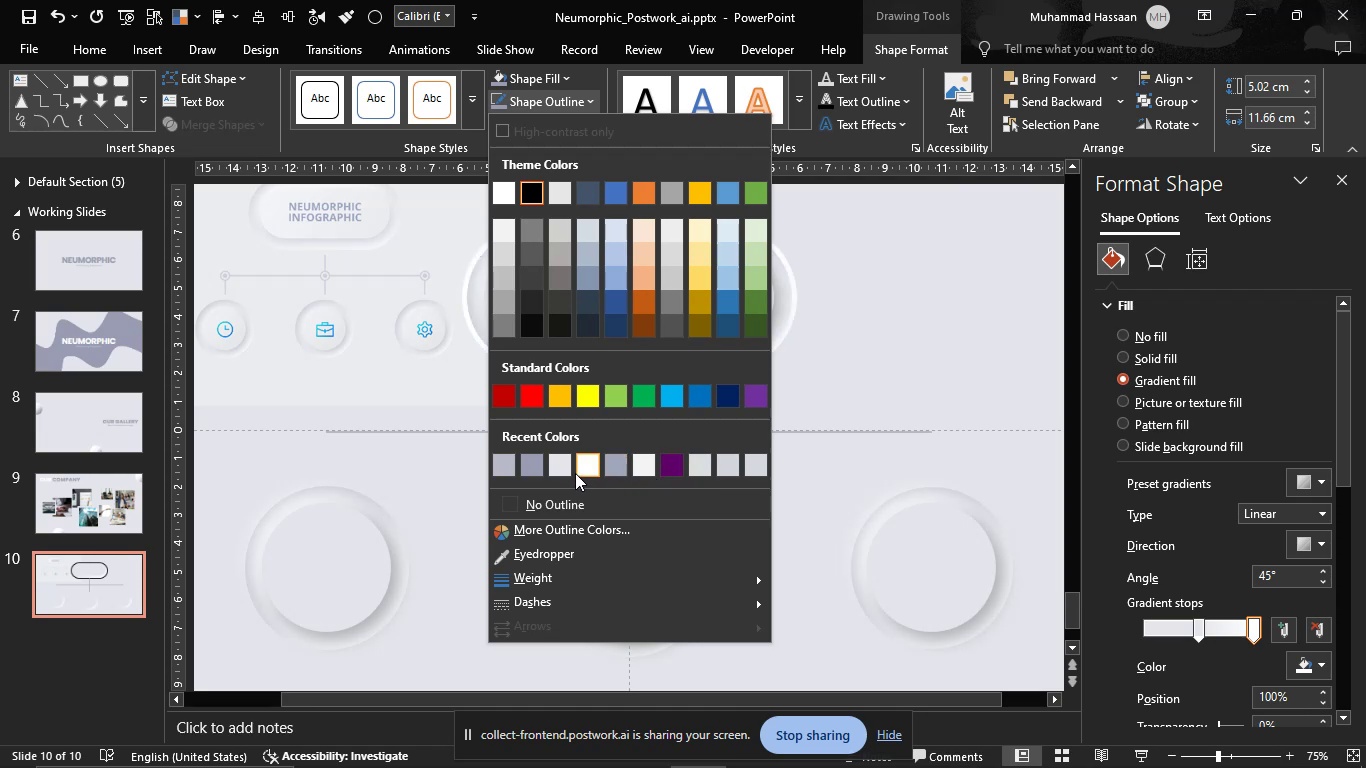 
wait(16.67)
 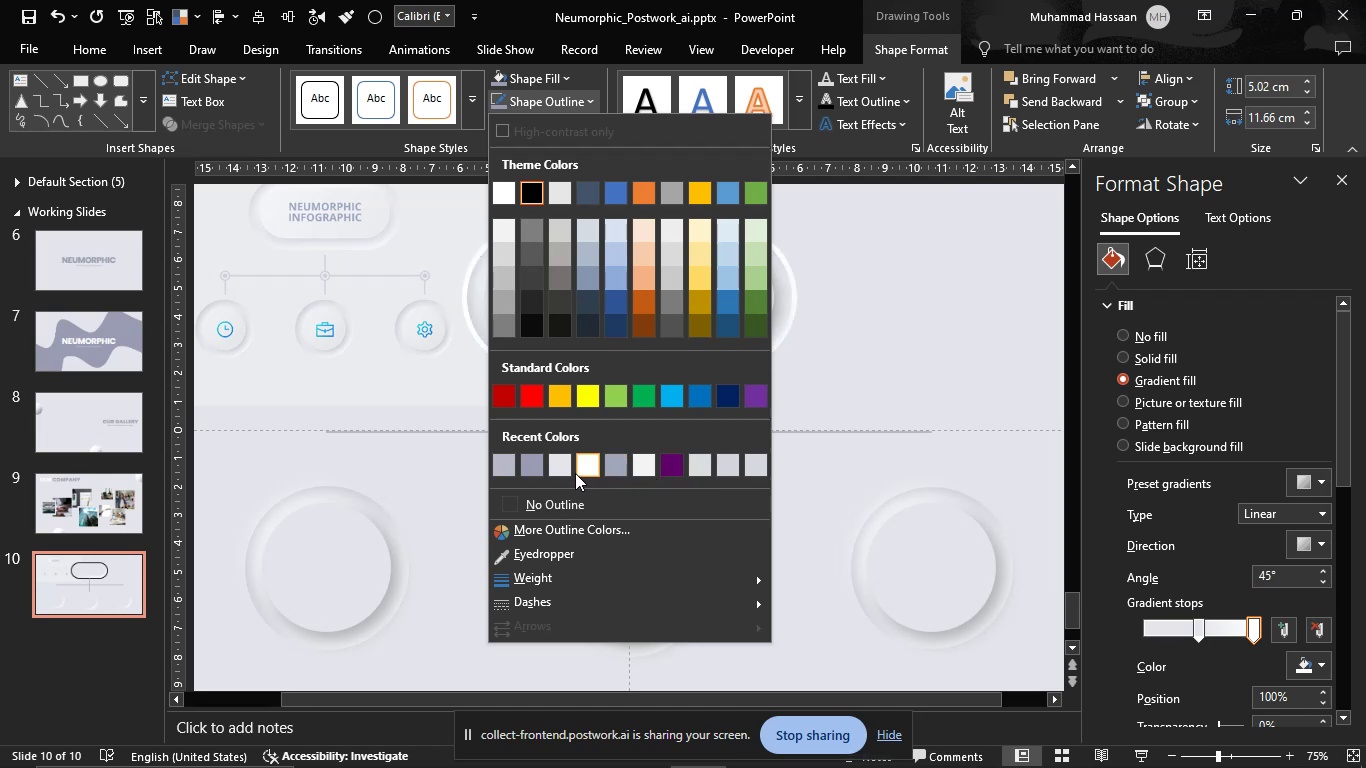 
left_click([819, 144])
 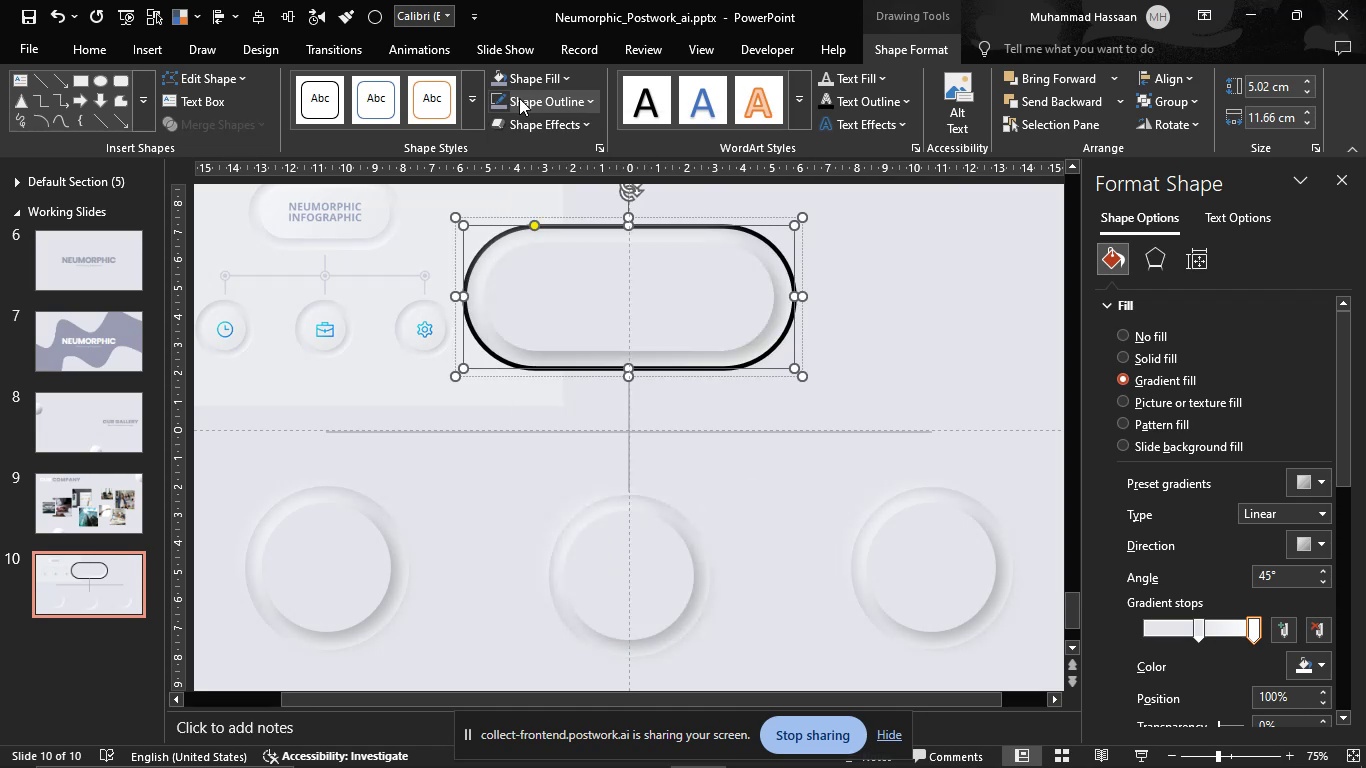 
left_click([493, 98])
 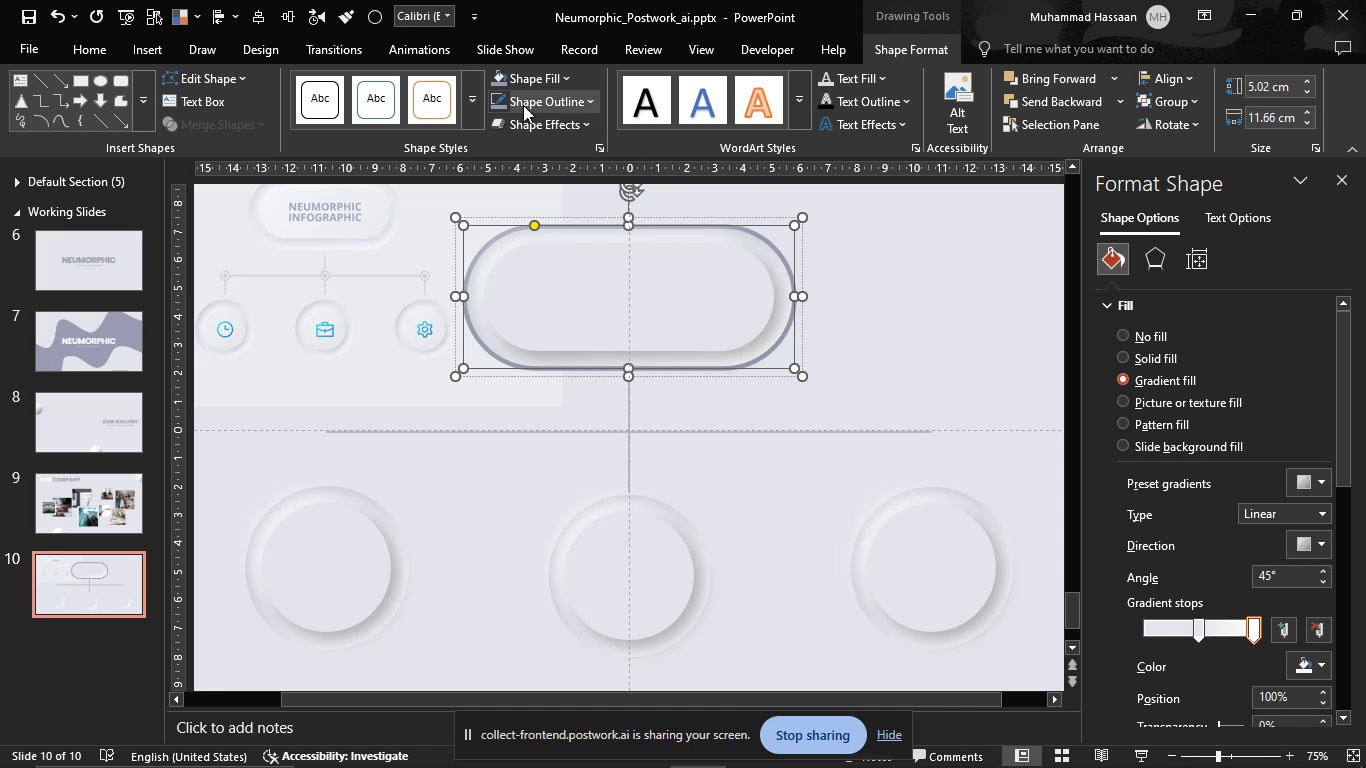 
left_click([504, 101])
 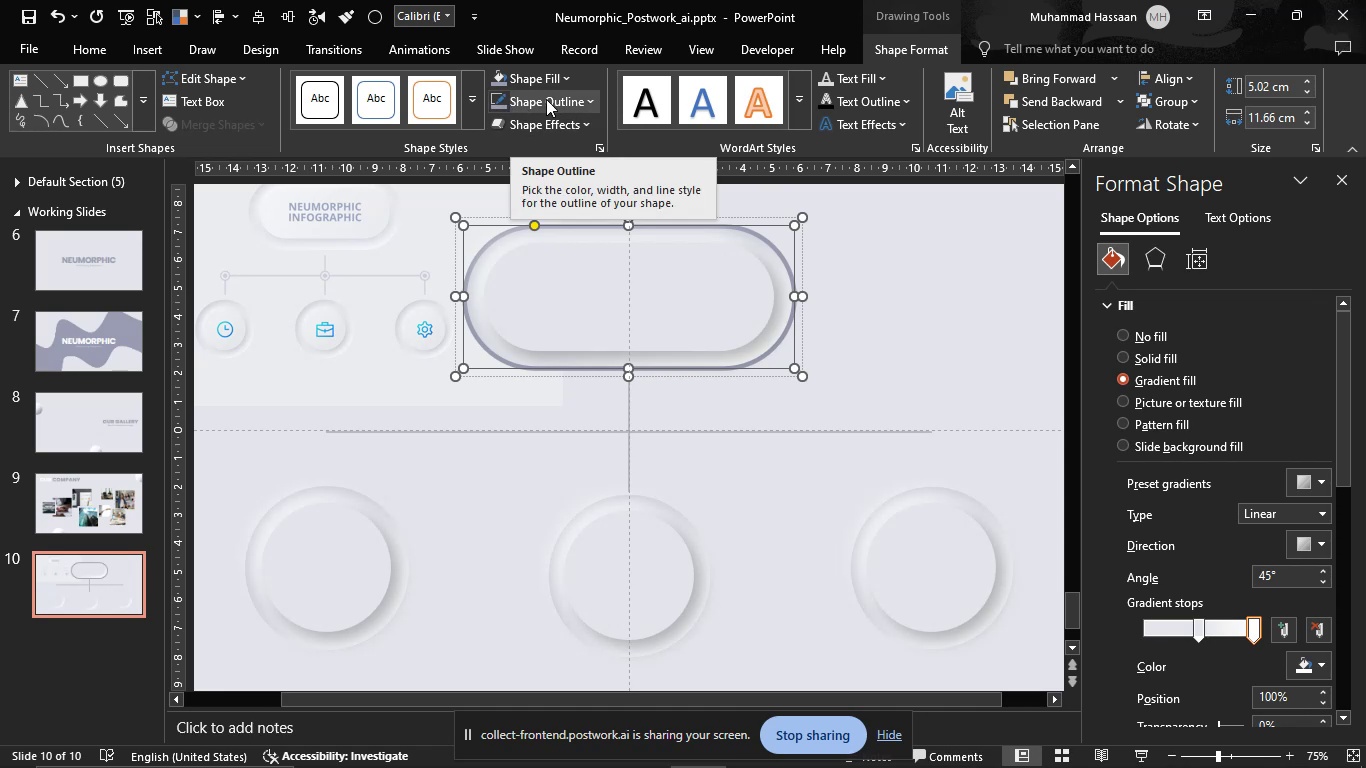 
left_click([546, 99])
 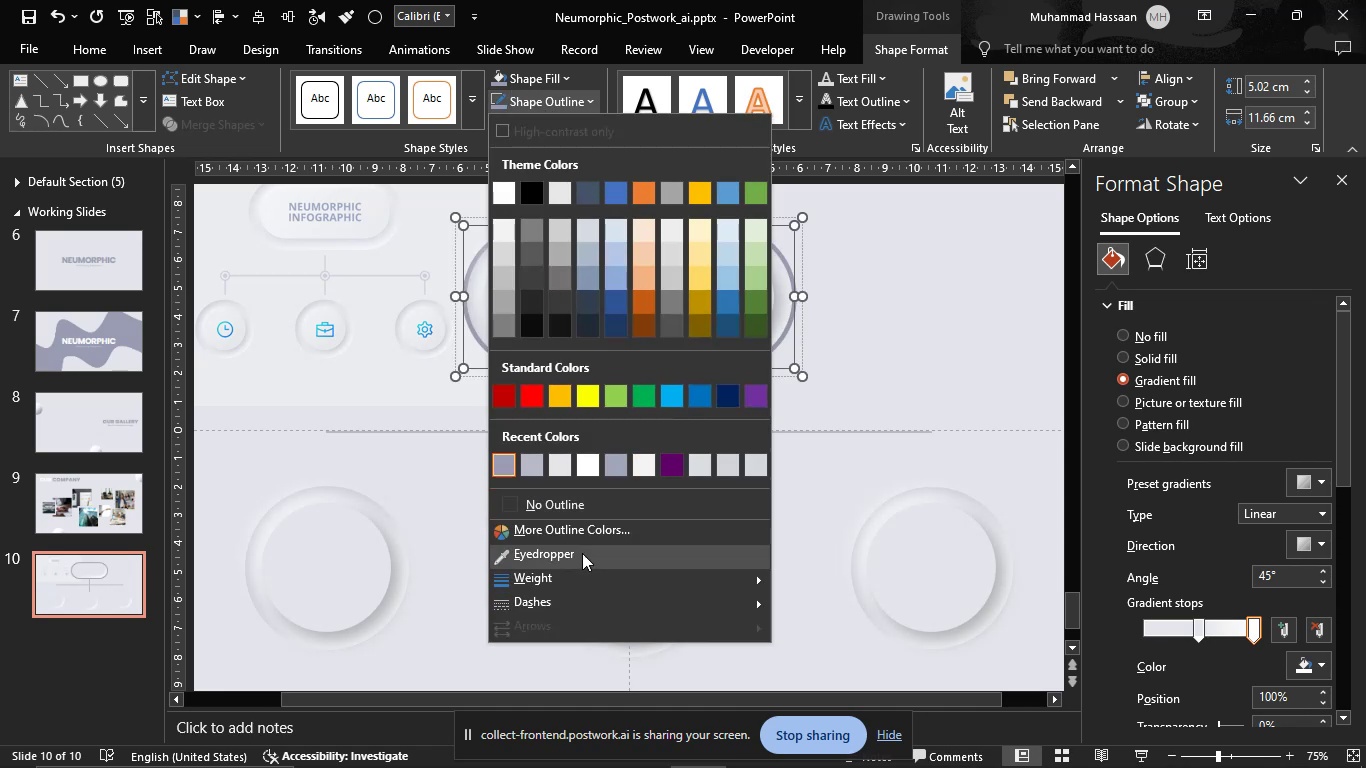 
left_click([583, 546])
 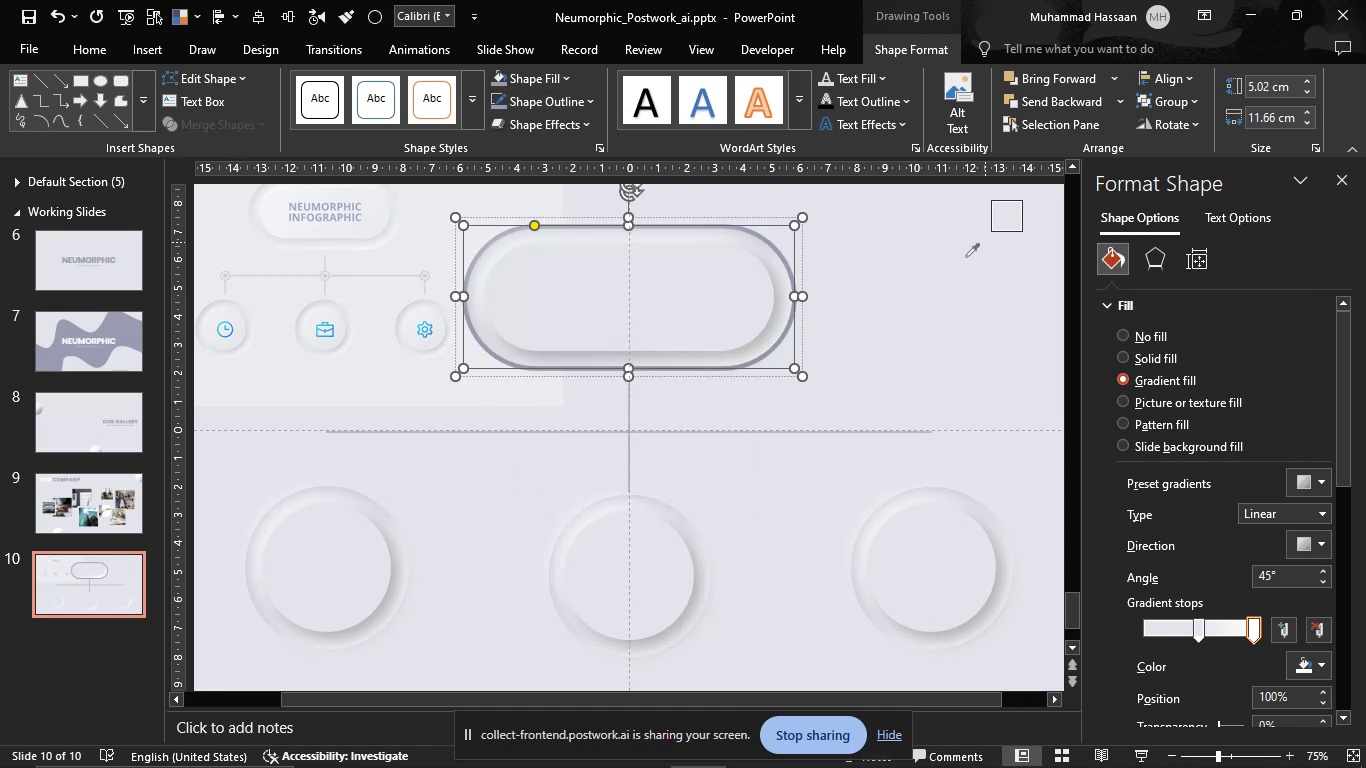 
left_click([961, 259])
 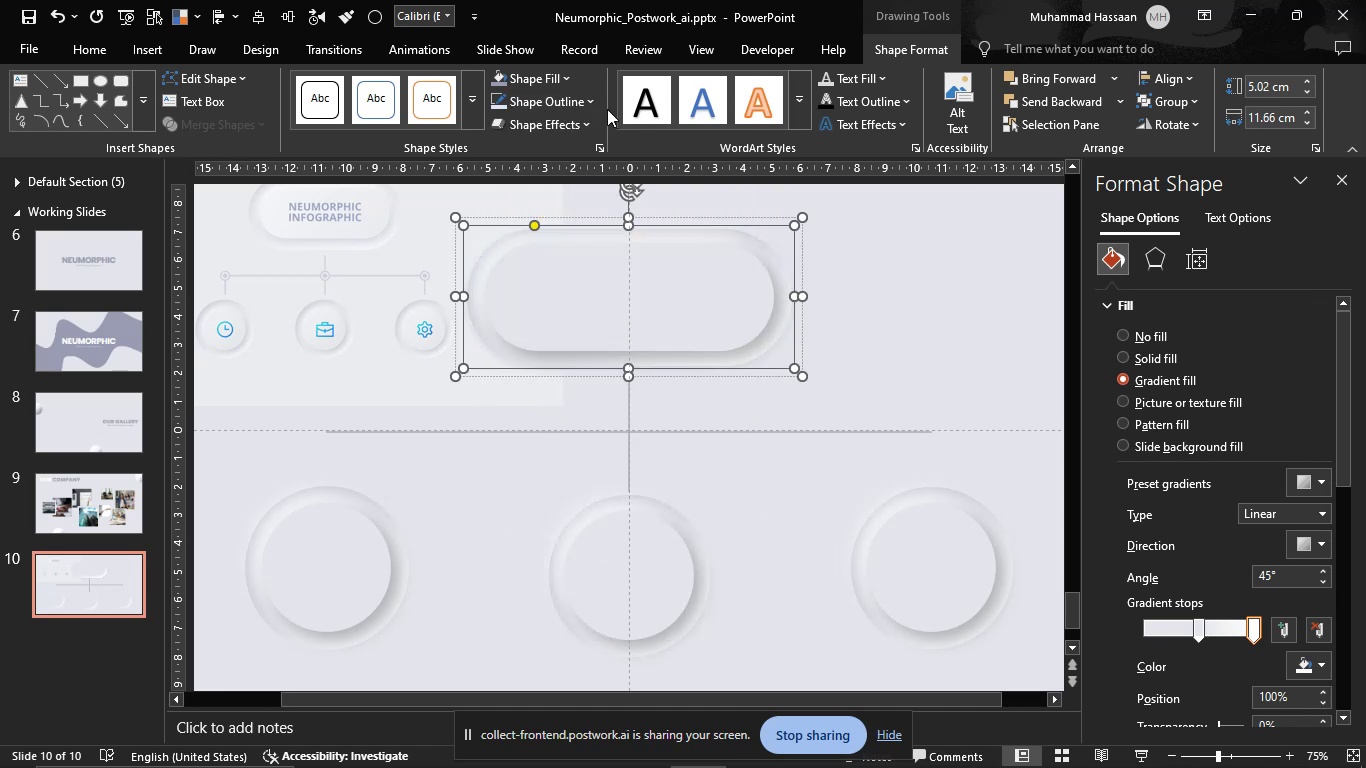 
left_click([592, 108])
 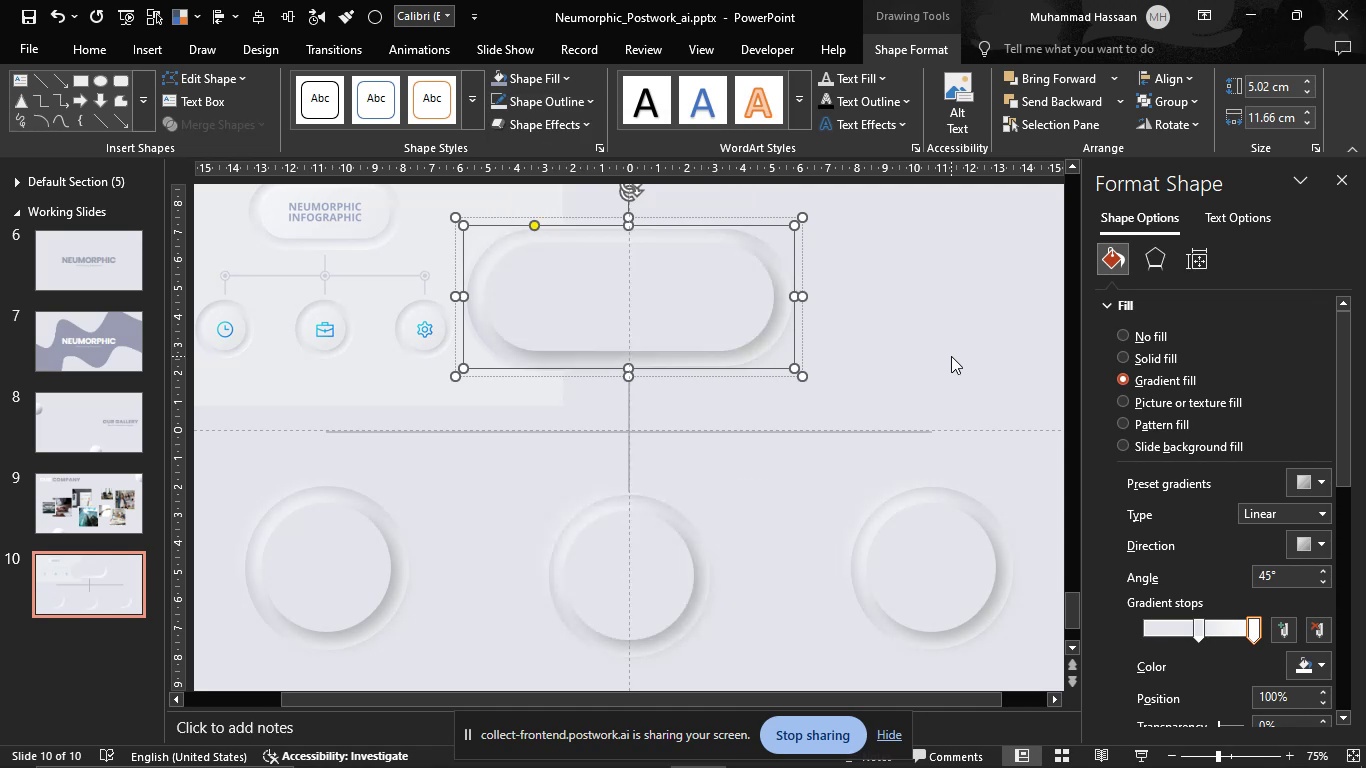 
left_click([888, 327])
 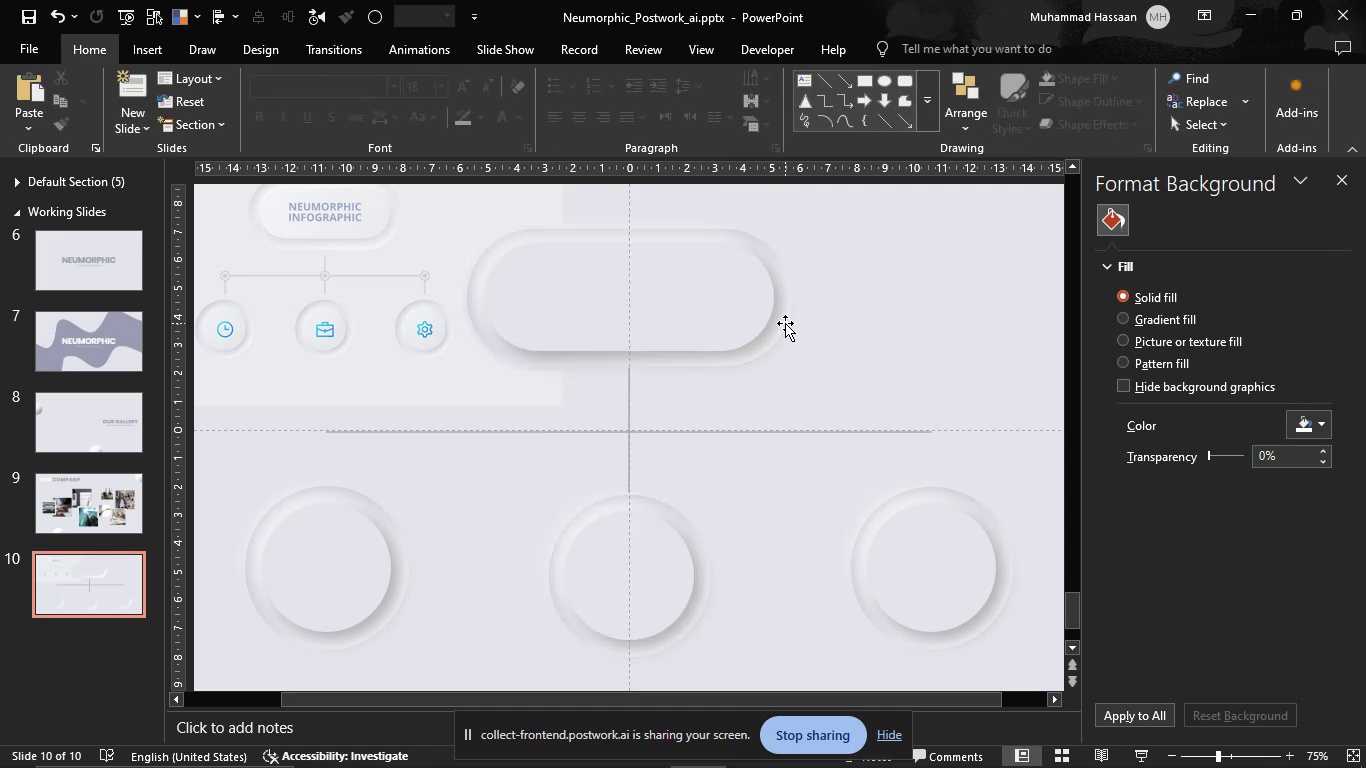 
left_click([785, 323])
 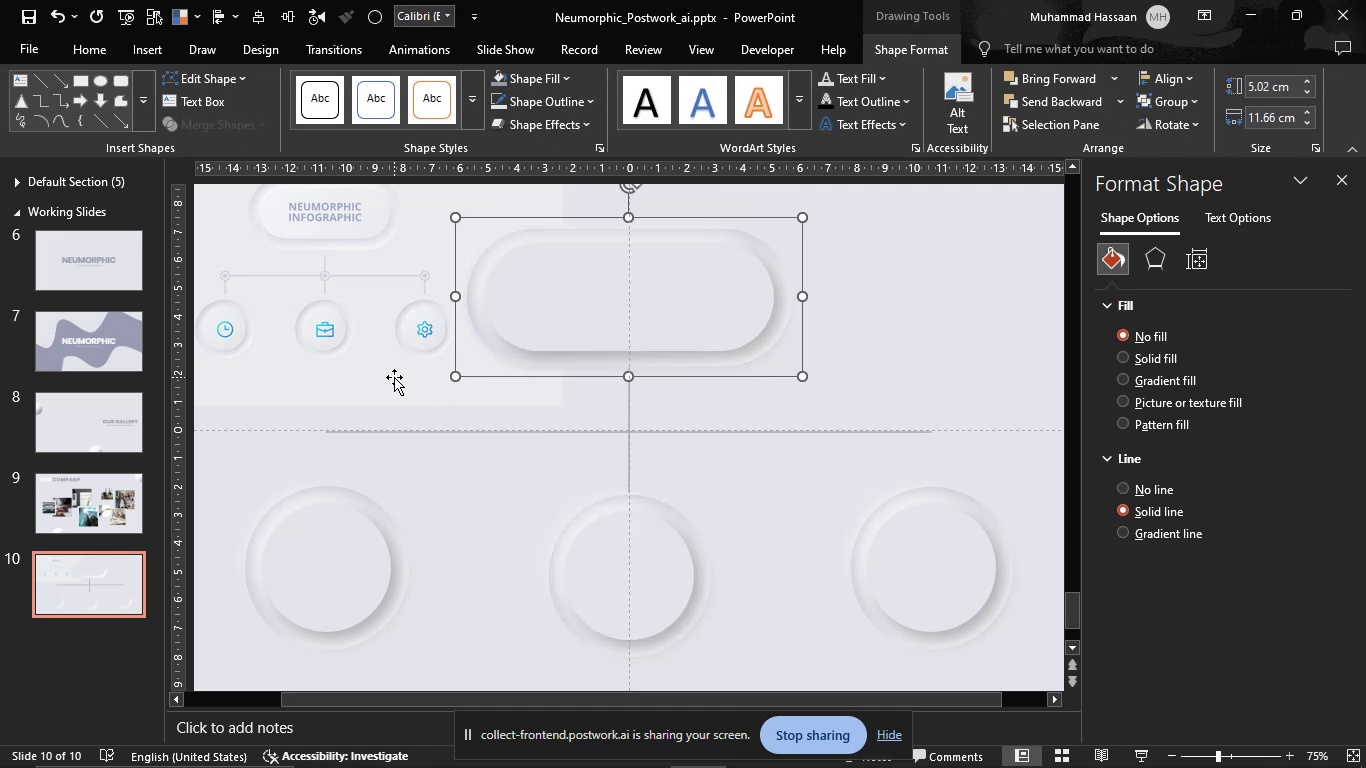 
left_click([717, 397])
 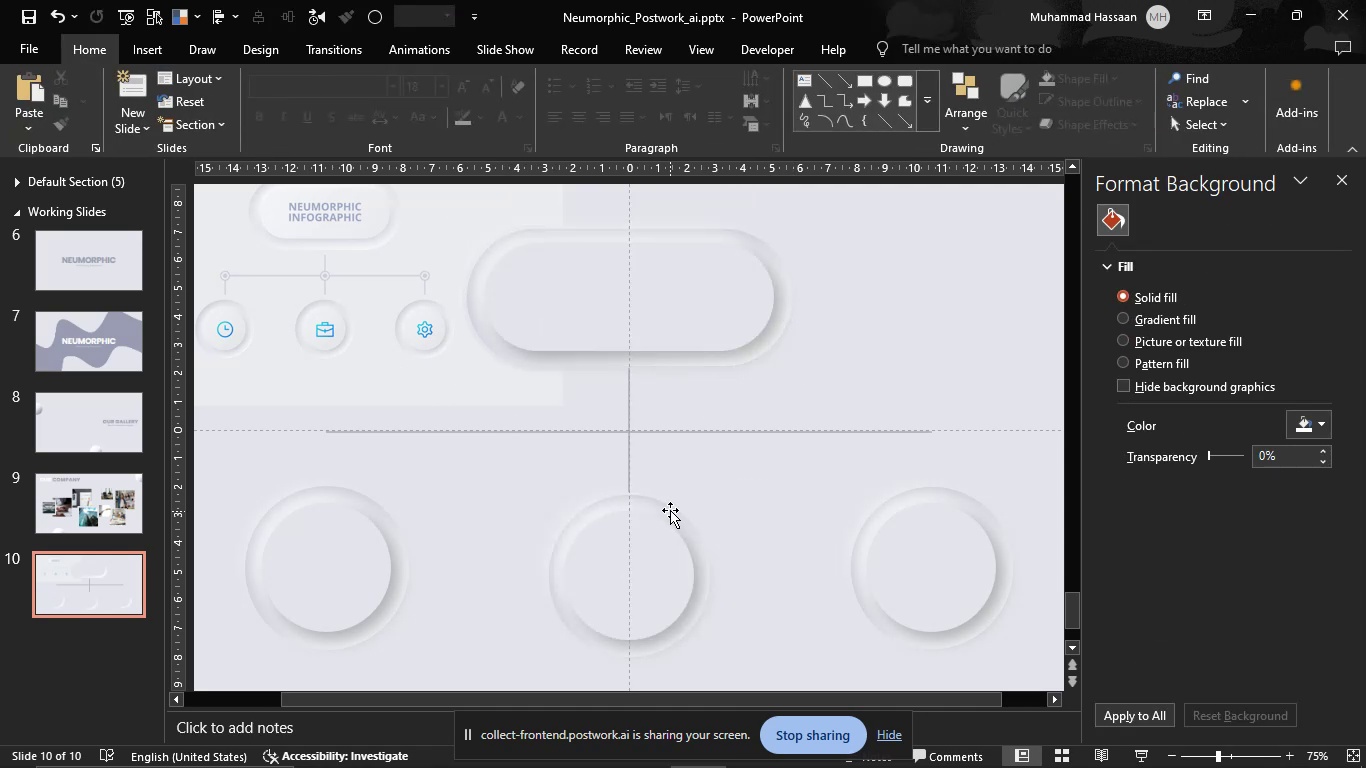 
hold_key(key=ControlLeft, duration=1.21)
scroll: coordinate [684, 484], scroll_direction: up, amount: 4.0
 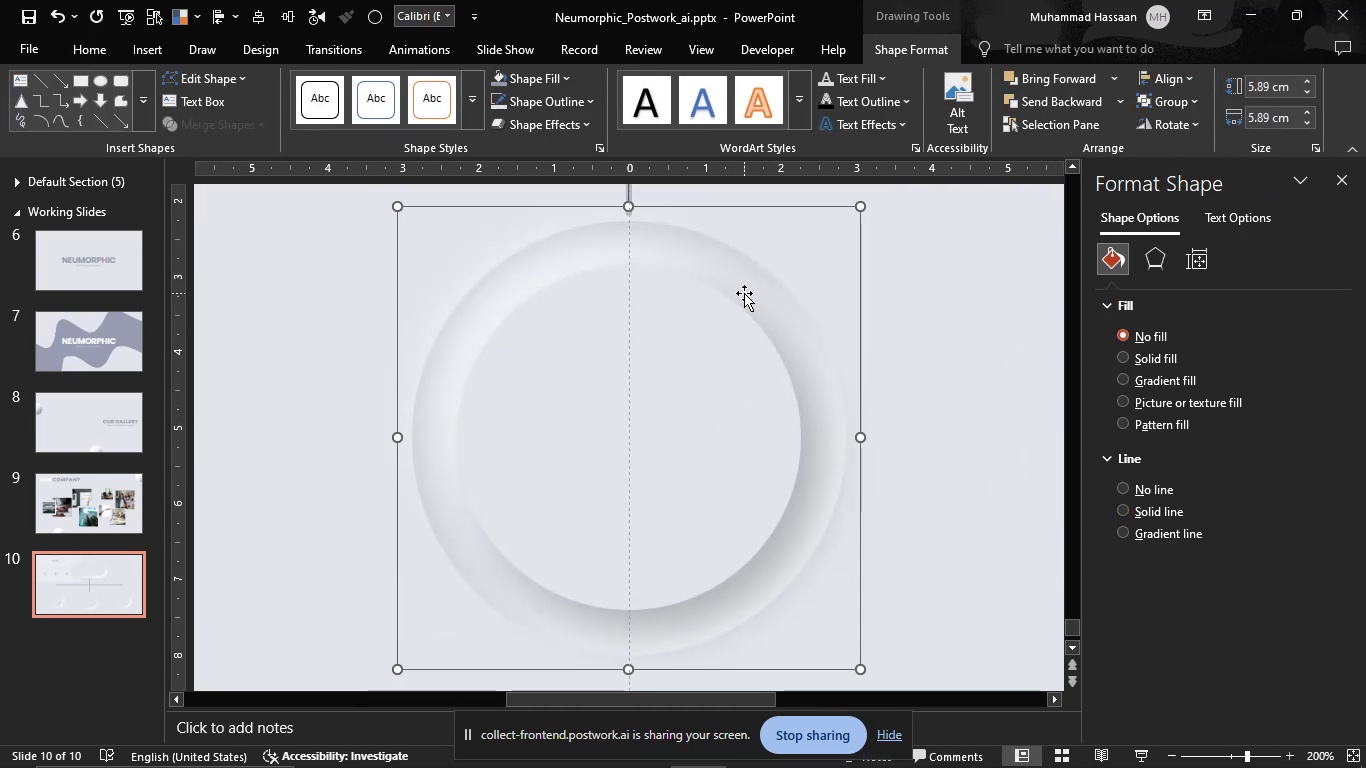 
hold_key(key=ControlLeft, duration=1.46)
scroll: coordinate [744, 292], scroll_direction: down, amount: 2.0
 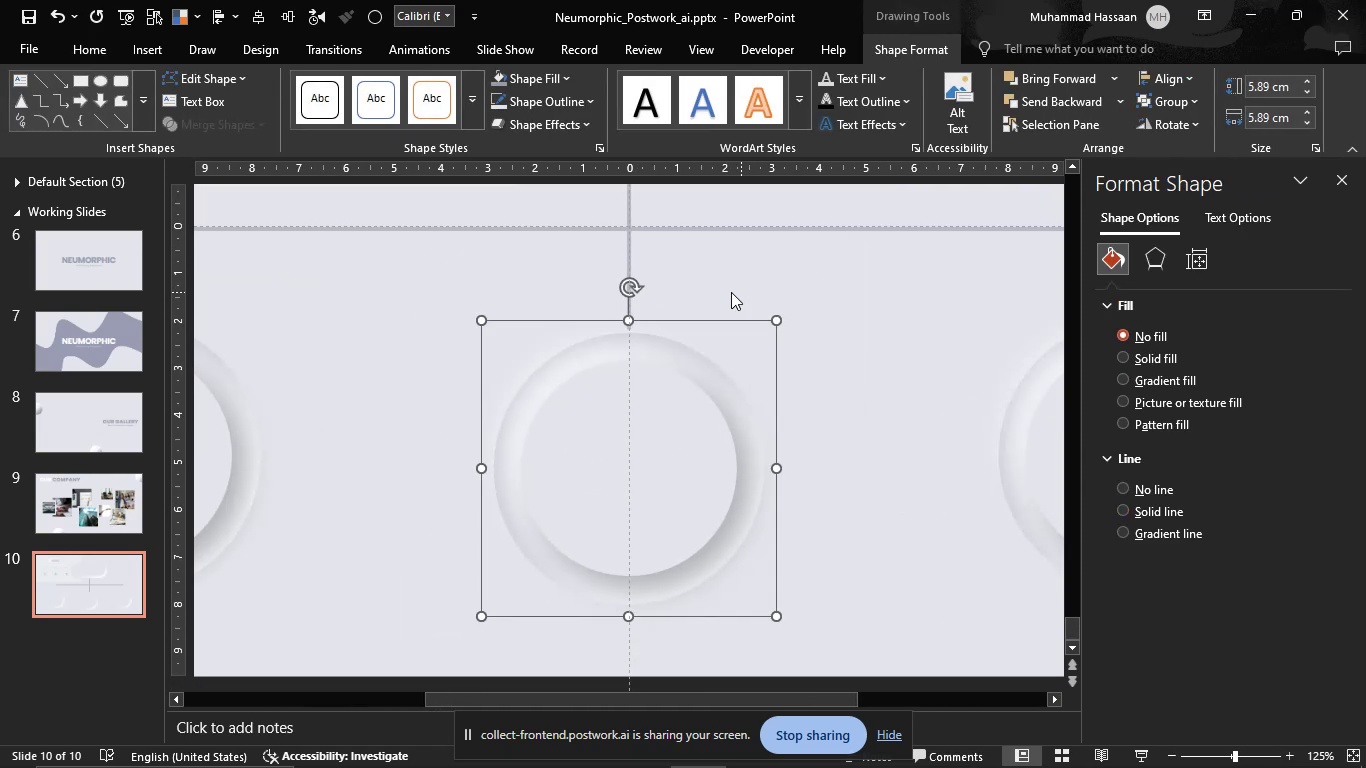 
left_click([695, 271])
 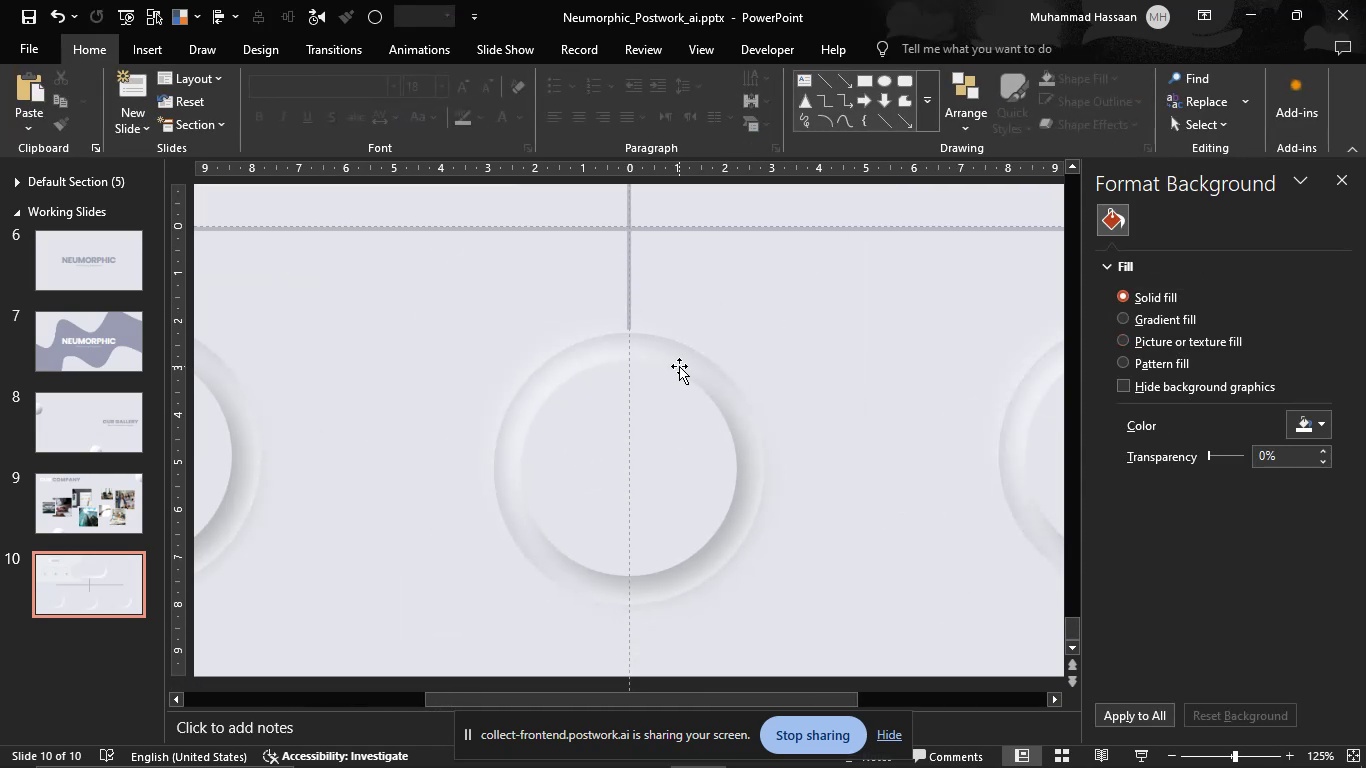 
left_click([697, 356])
 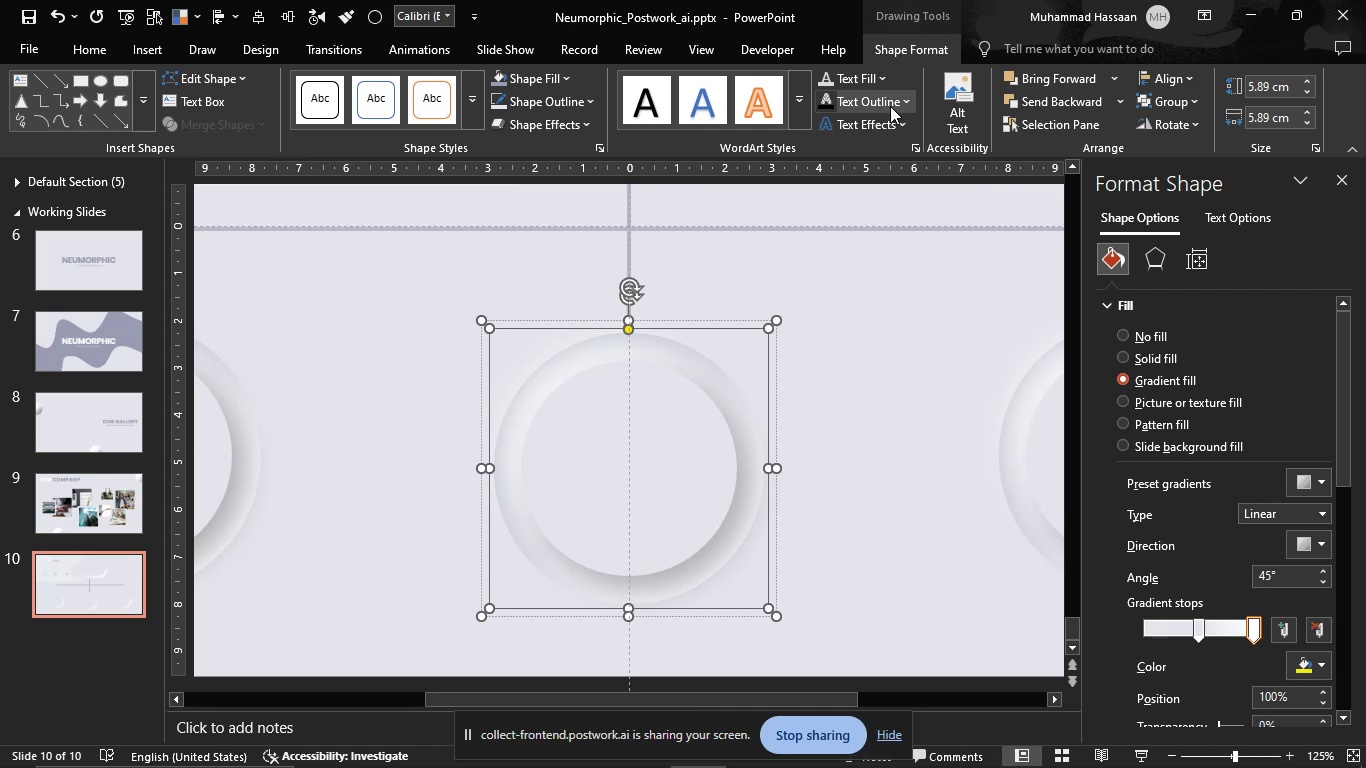 
left_click([574, 110])
 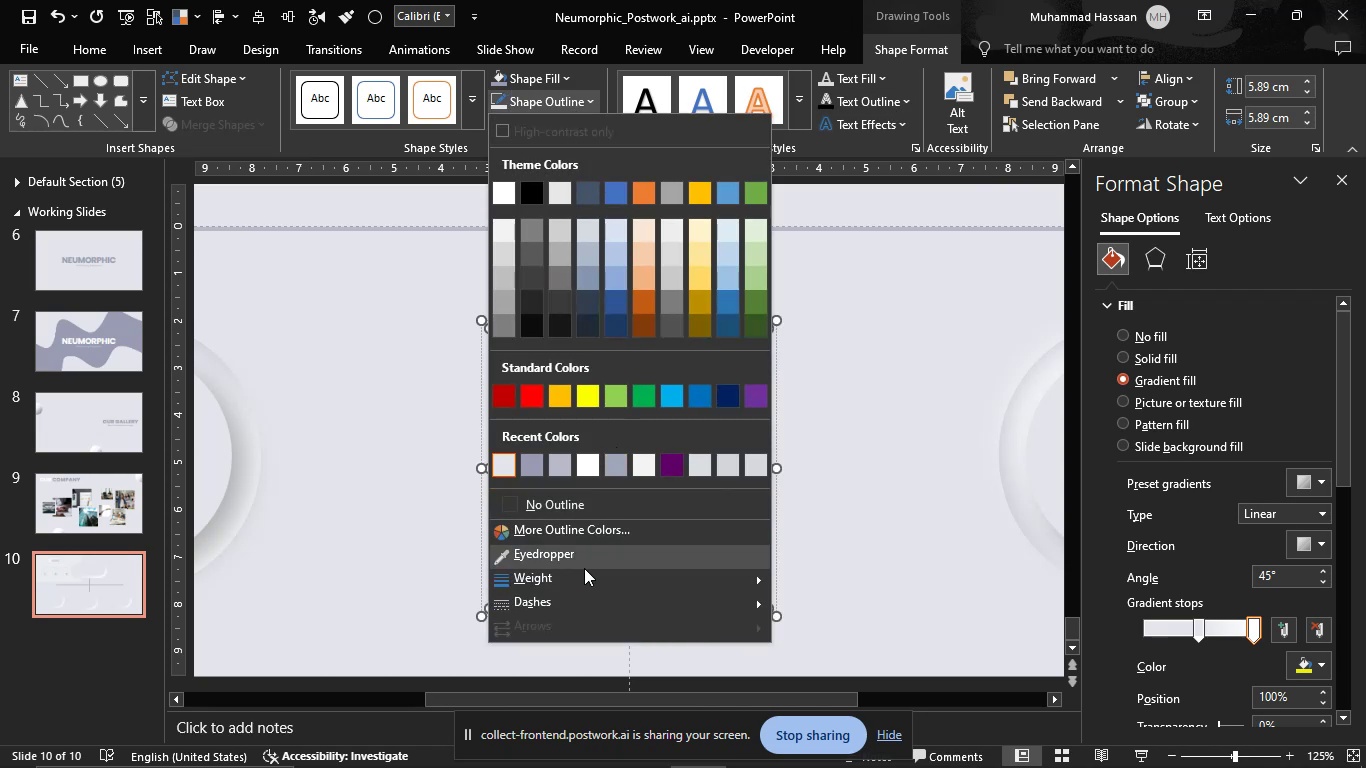 
left_click([584, 568])
 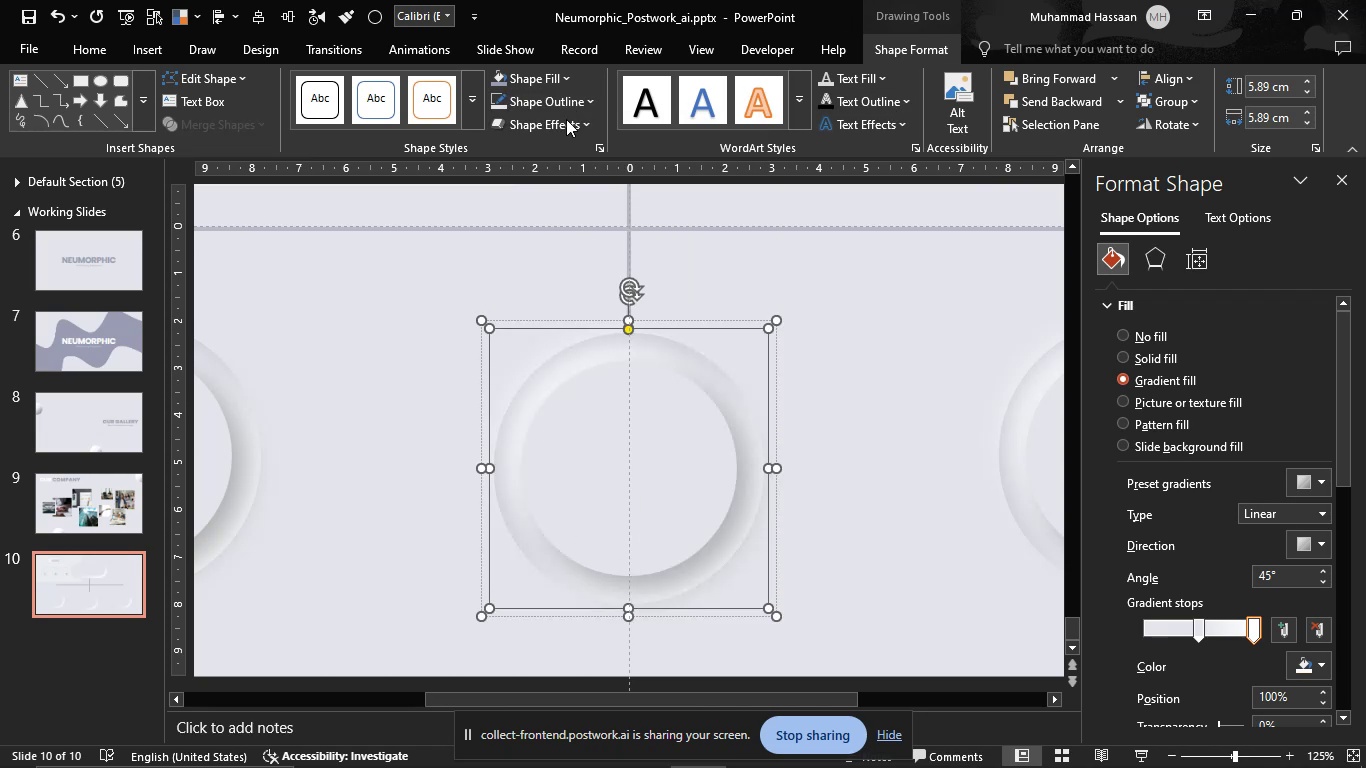 
left_click([567, 105])
 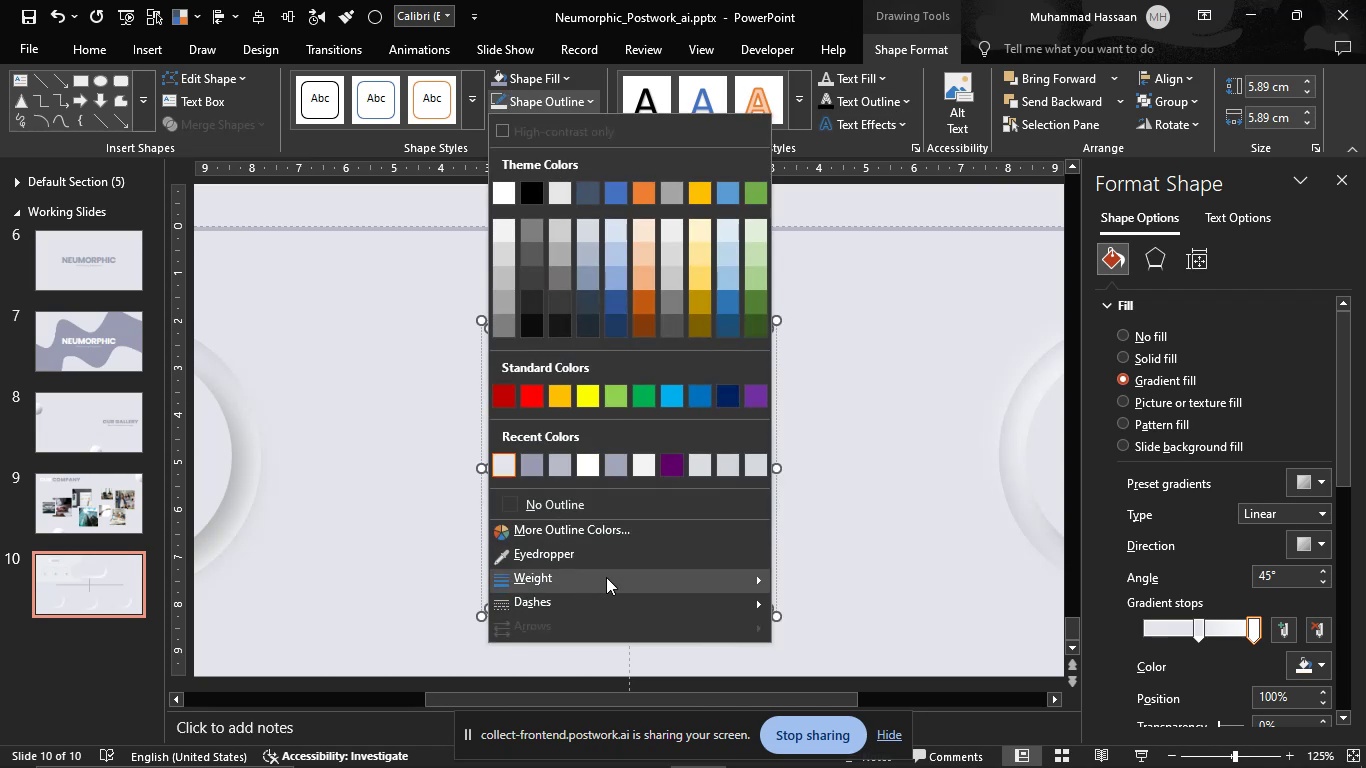 
left_click([606, 577])
 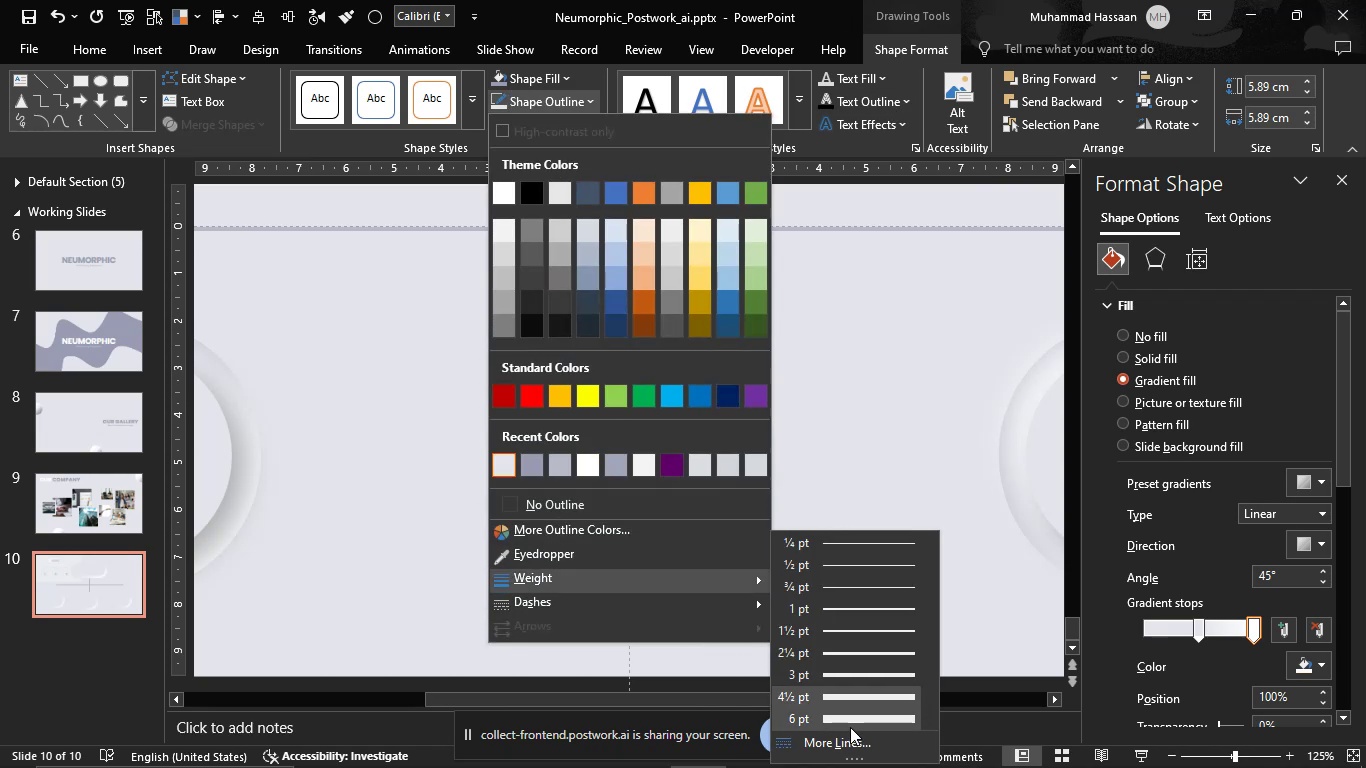 
left_click([850, 727])
 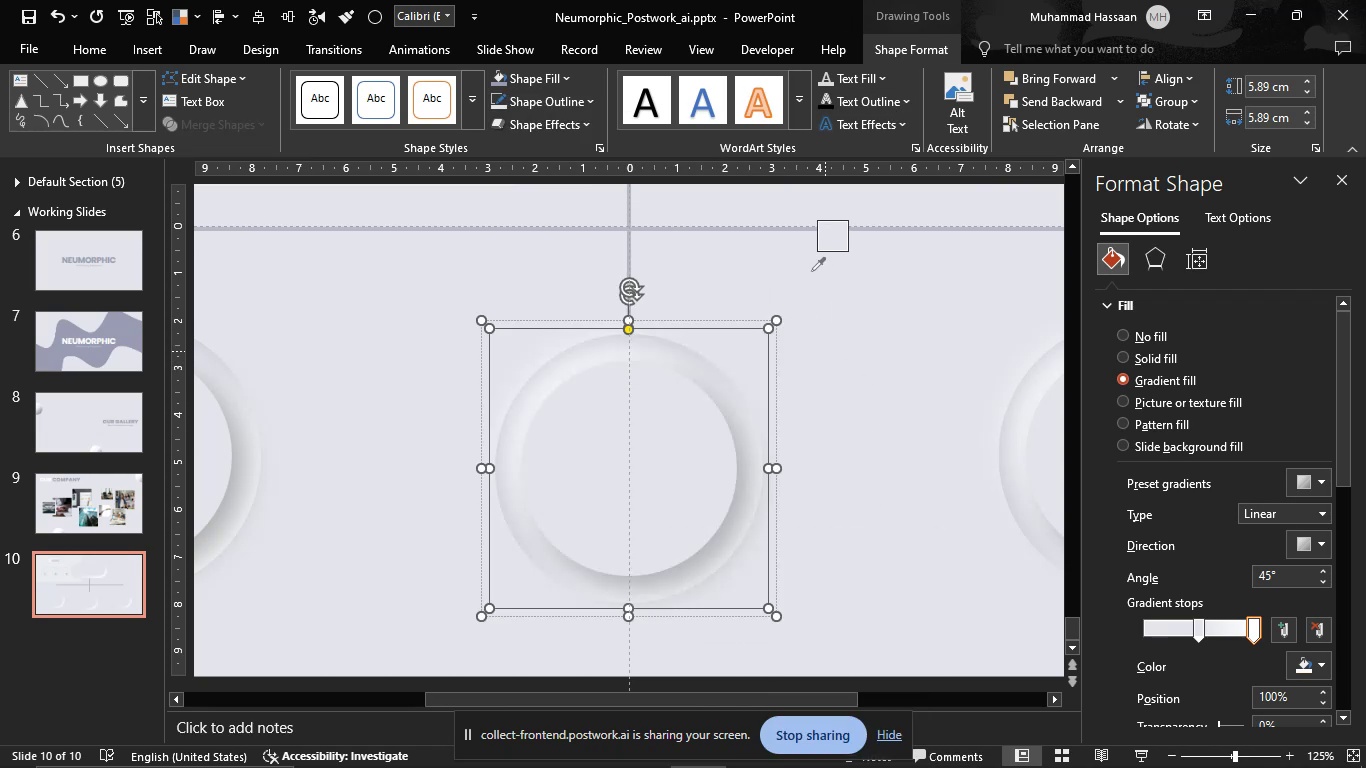 
left_click([861, 280])
 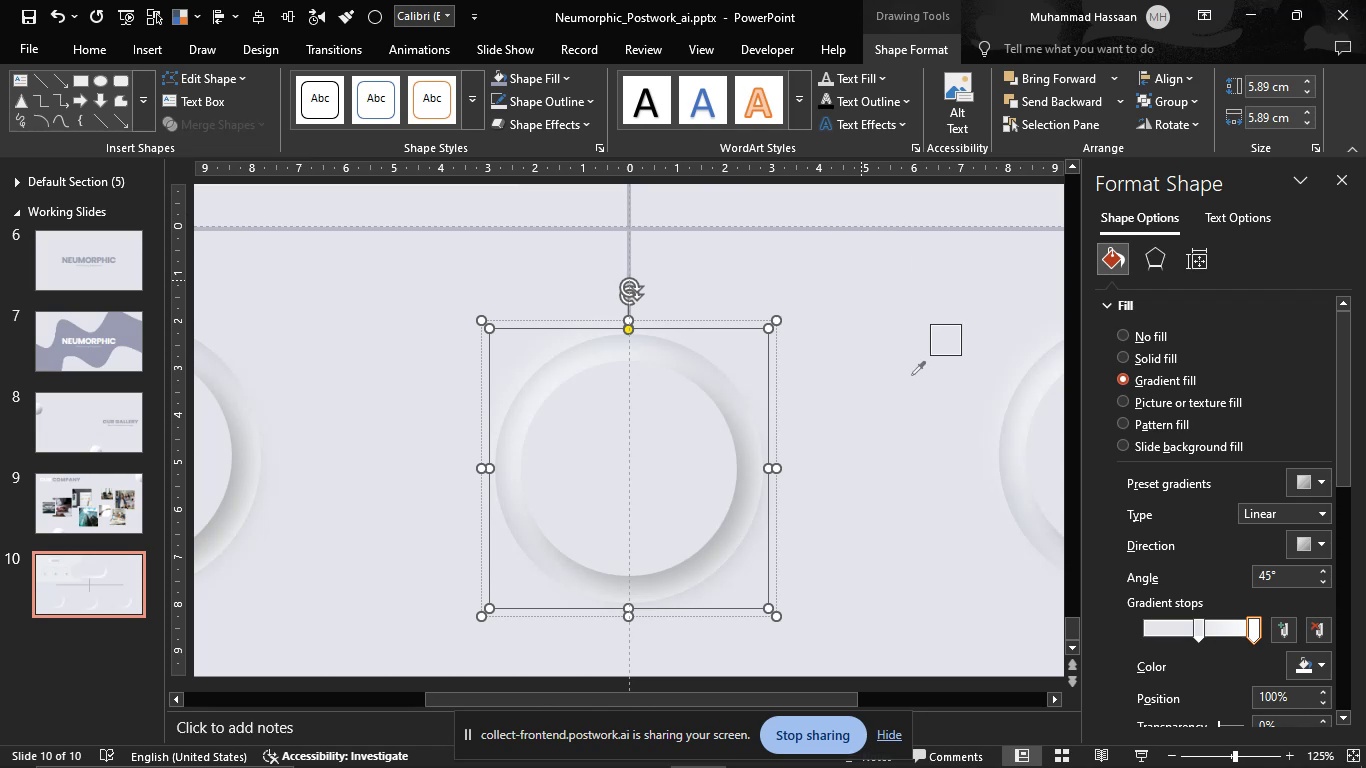 
left_click([912, 374])
 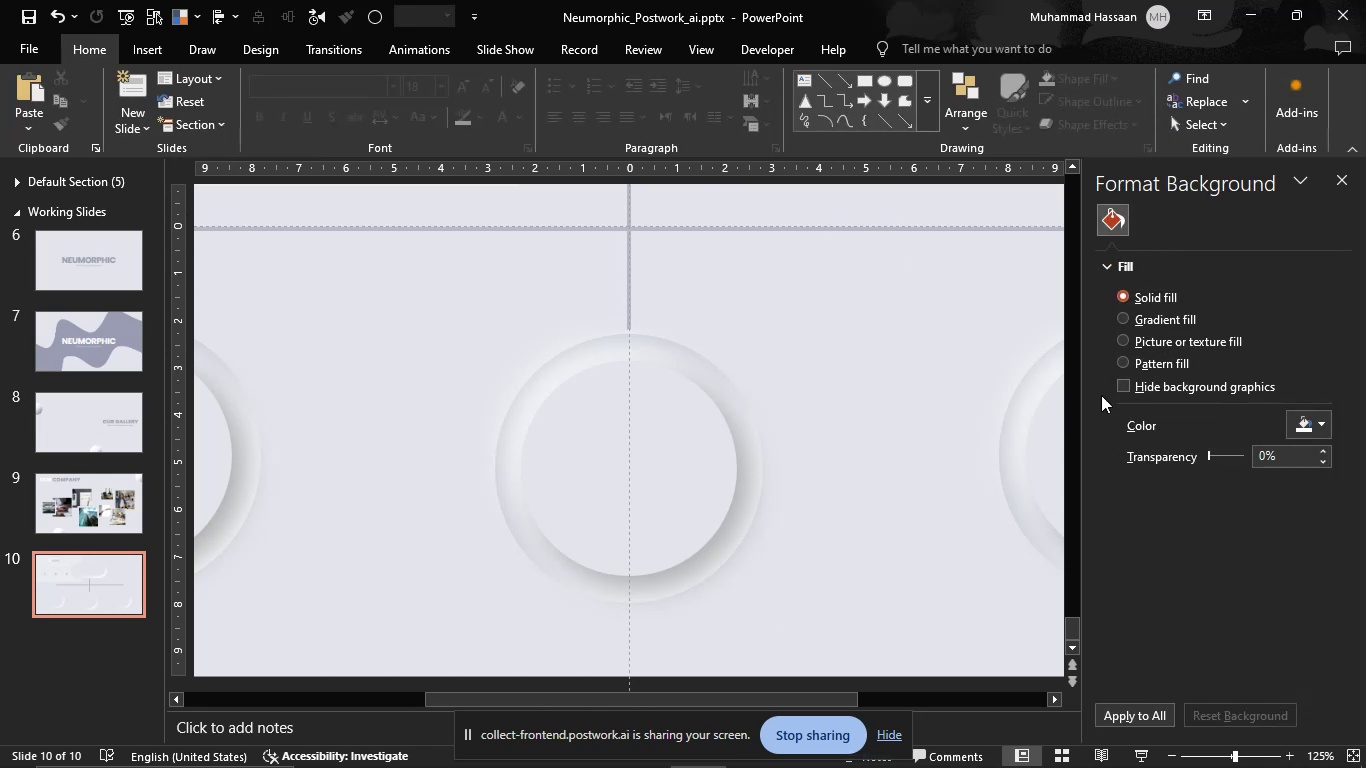 
left_click([1016, 377])
 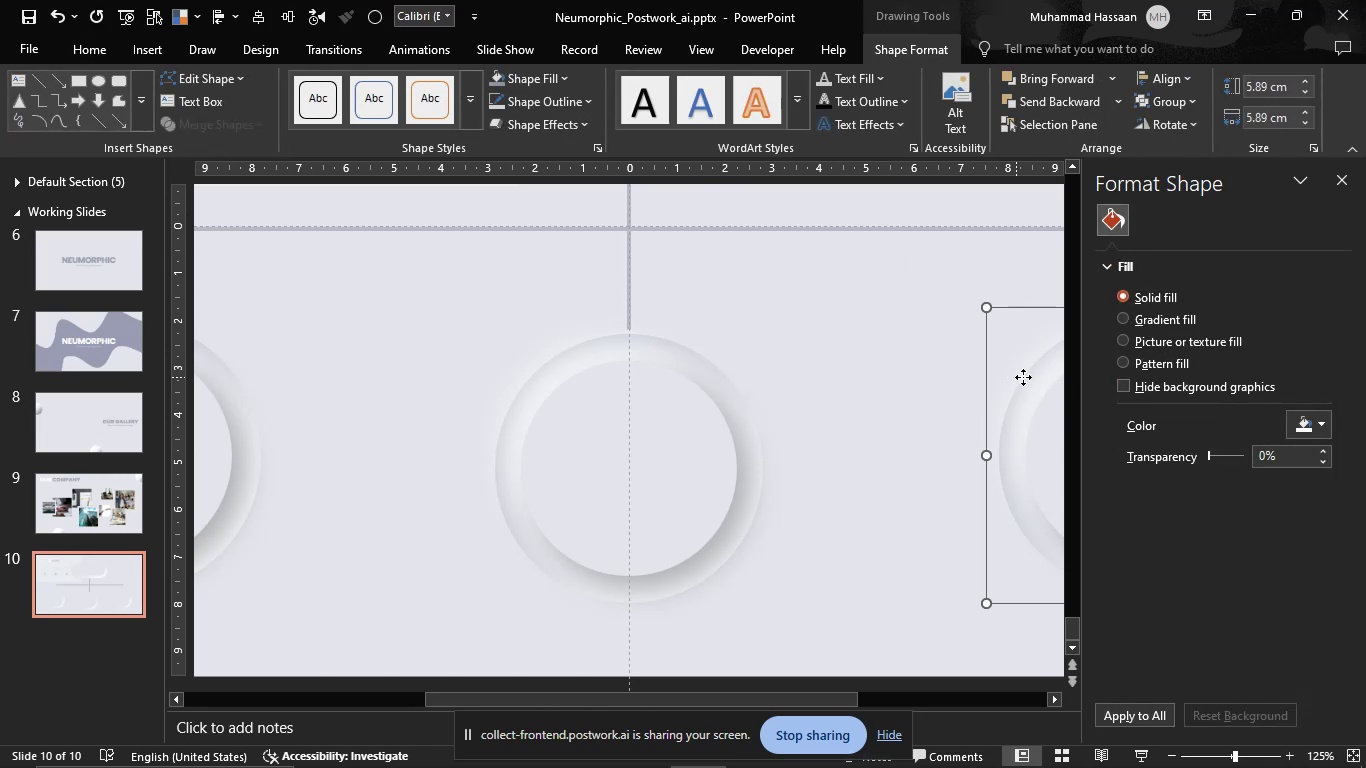 
left_click([1023, 377])
 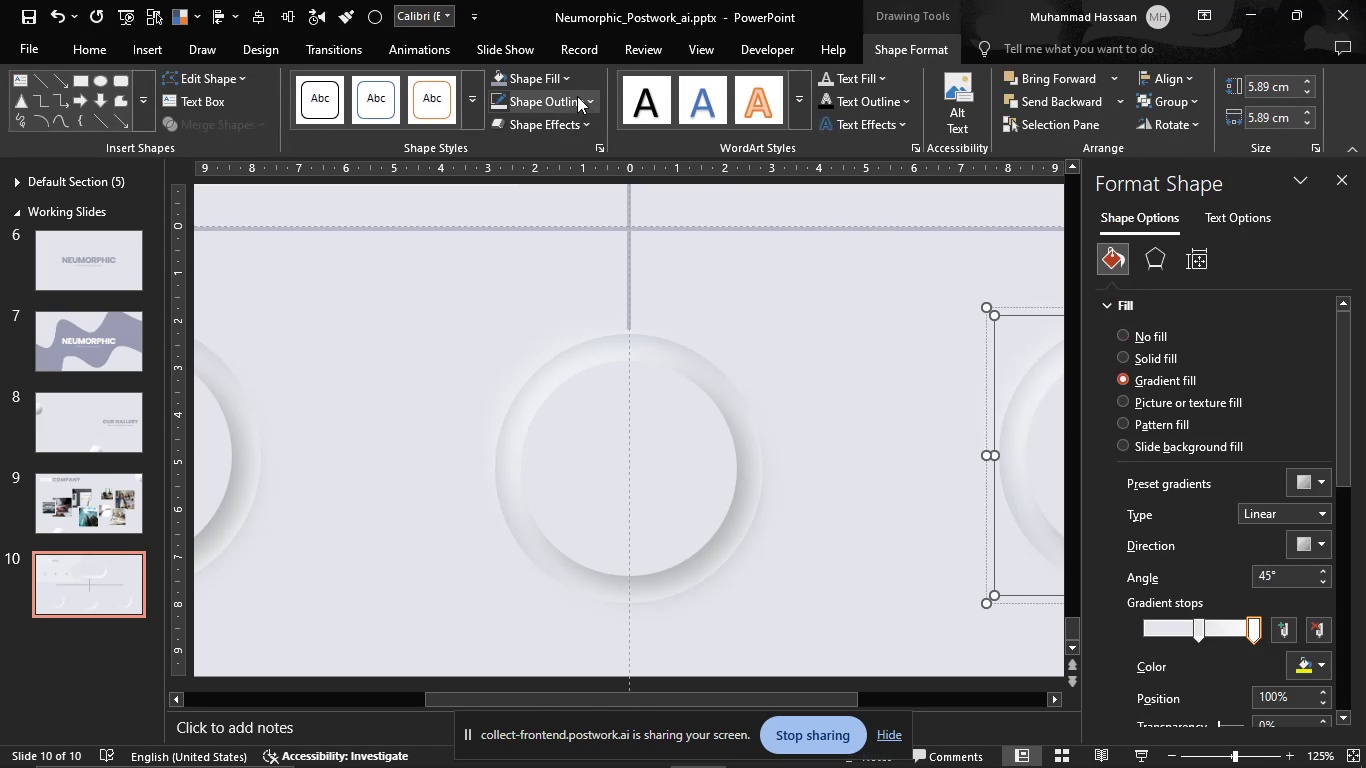 
left_click([577, 96])
 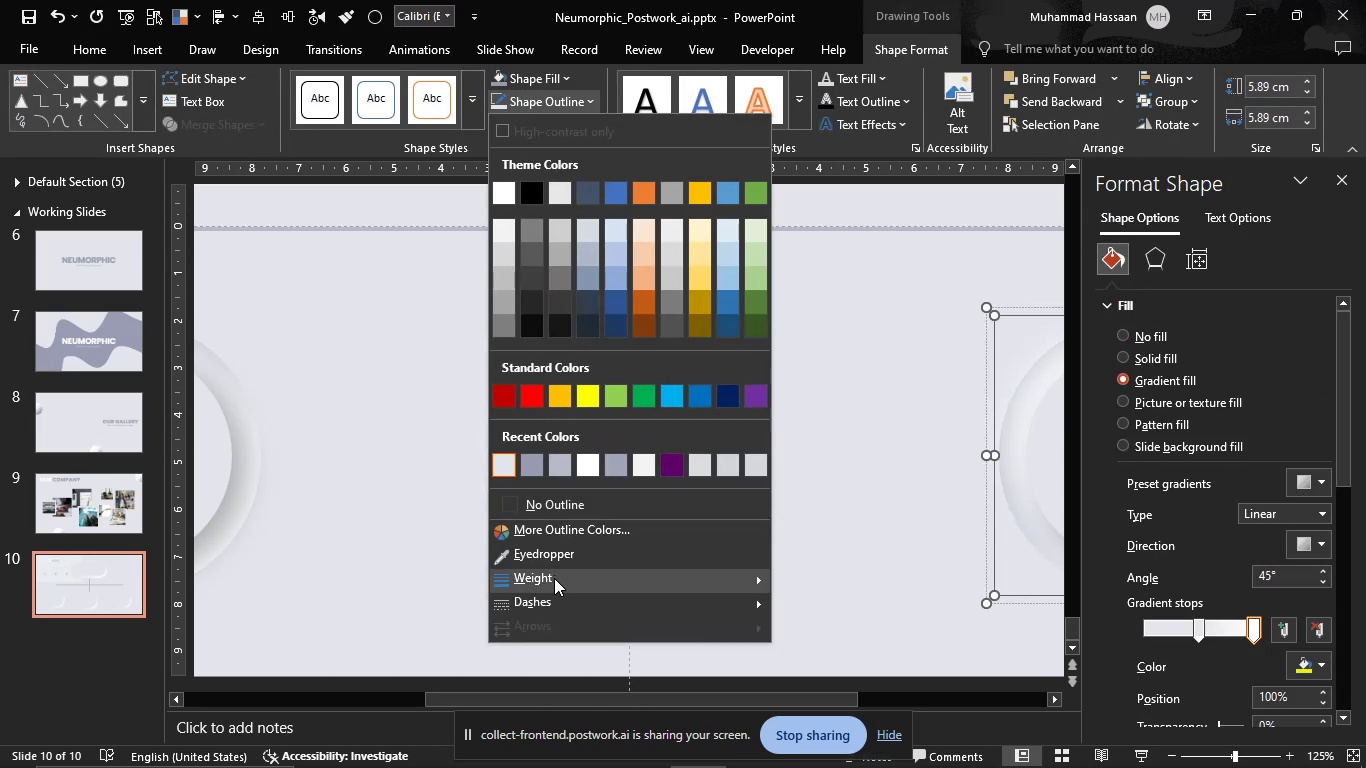 
left_click([554, 578])
 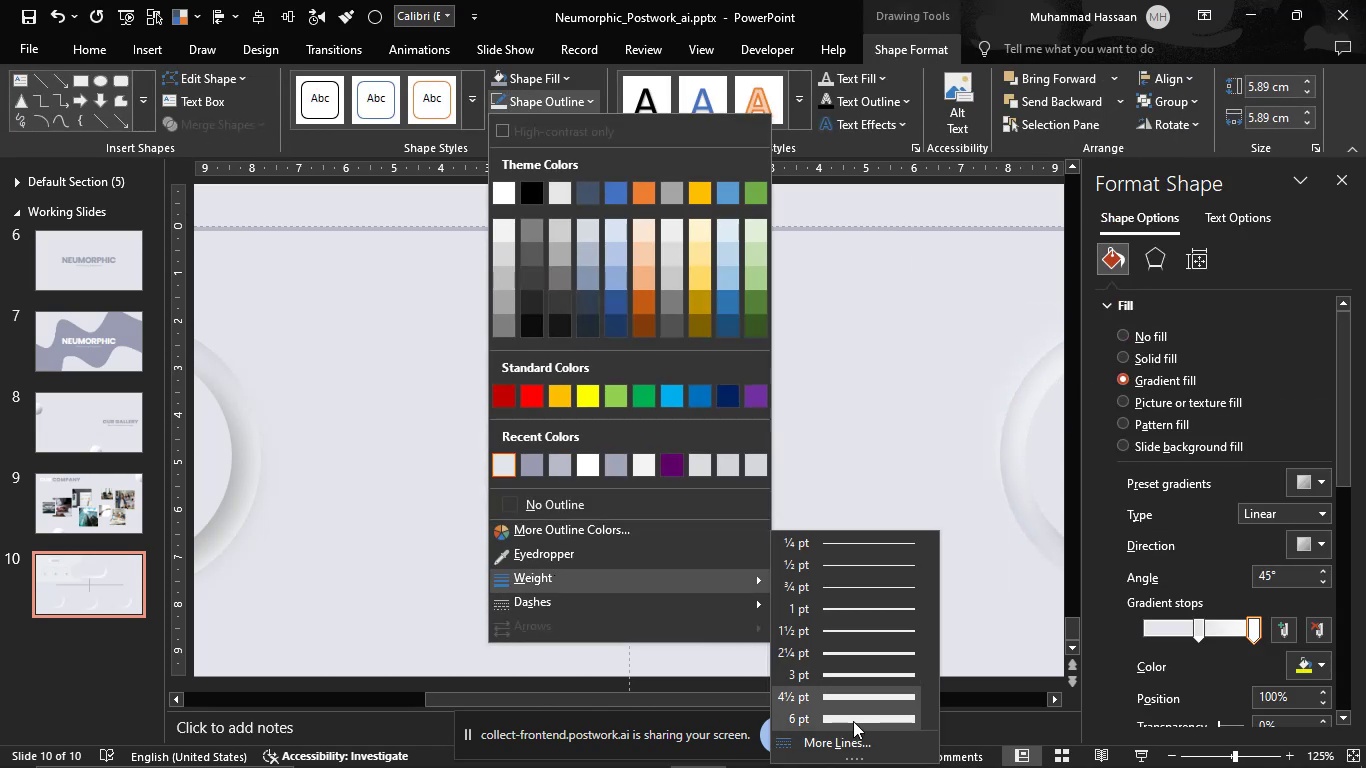 
left_click([853, 720])
 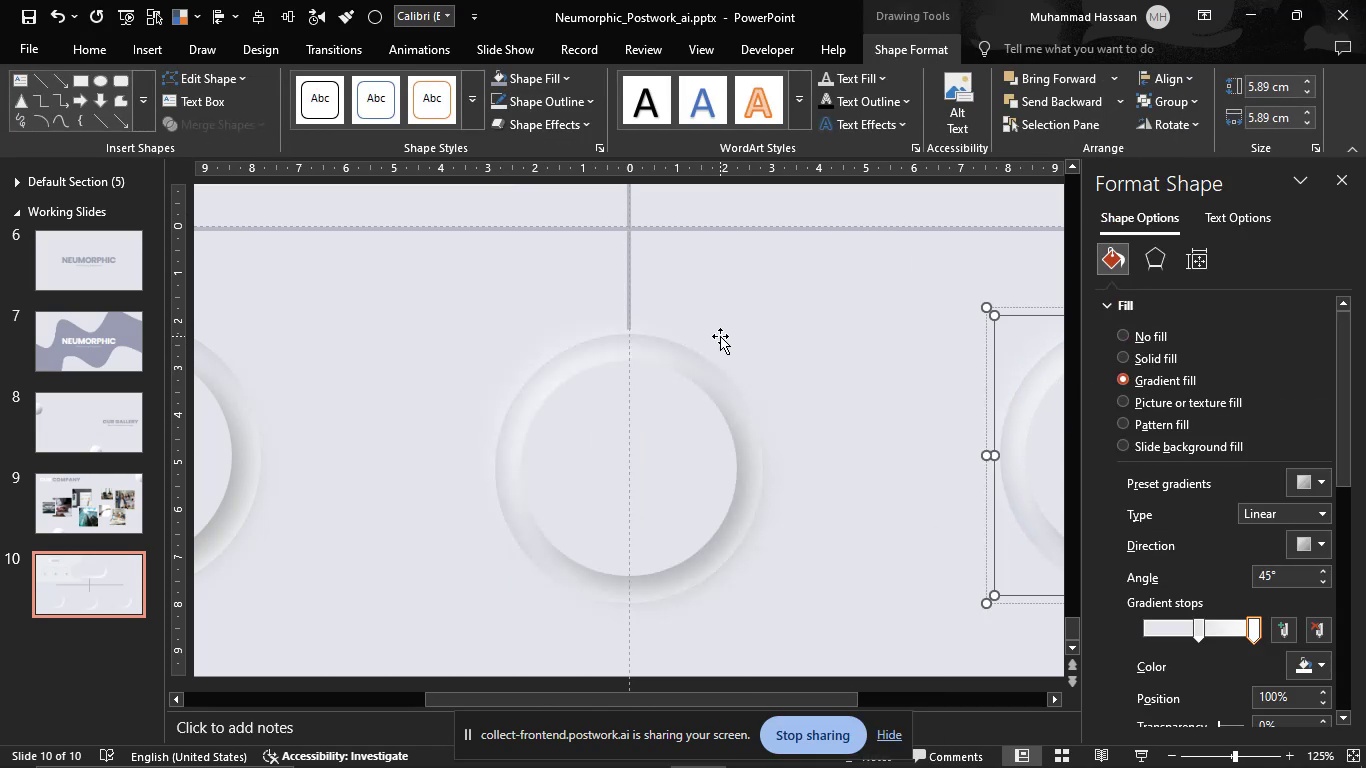 
left_click([784, 324])
 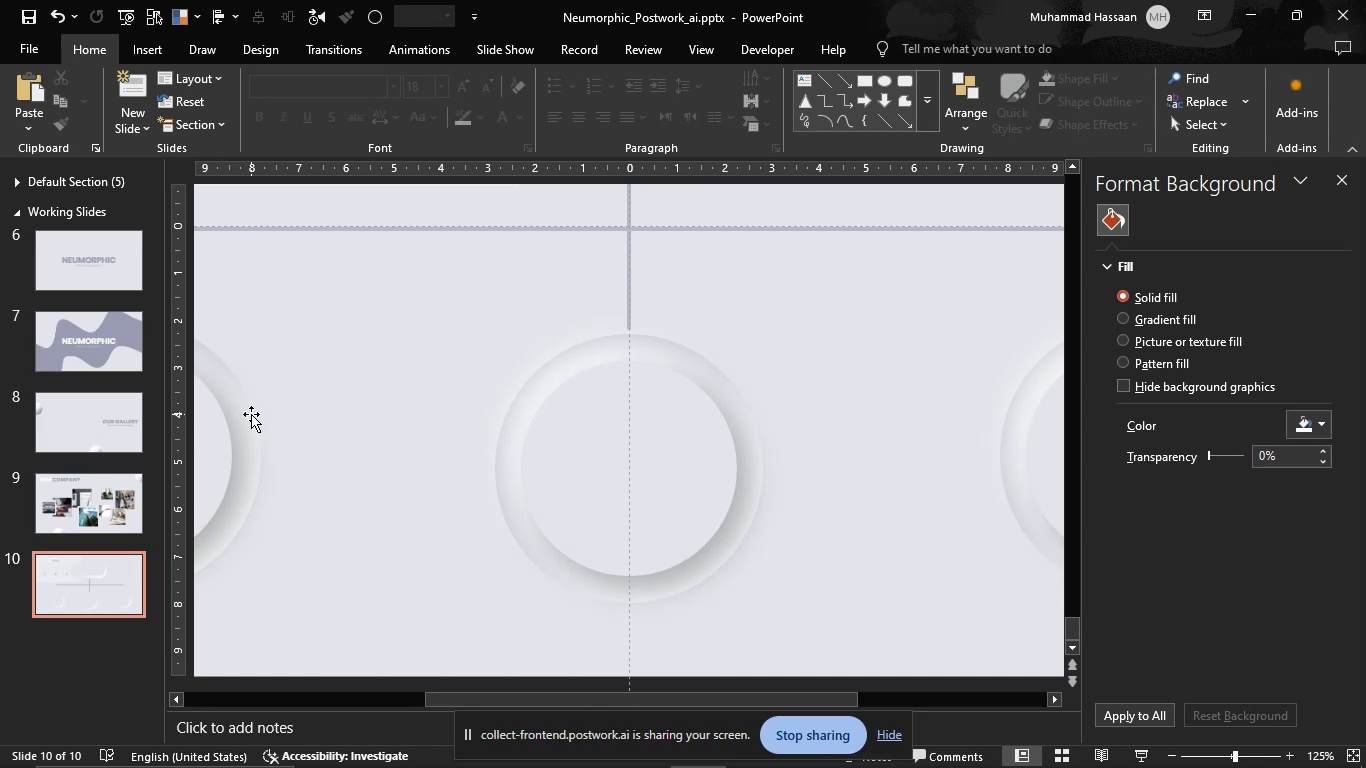 
left_click([251, 414])
 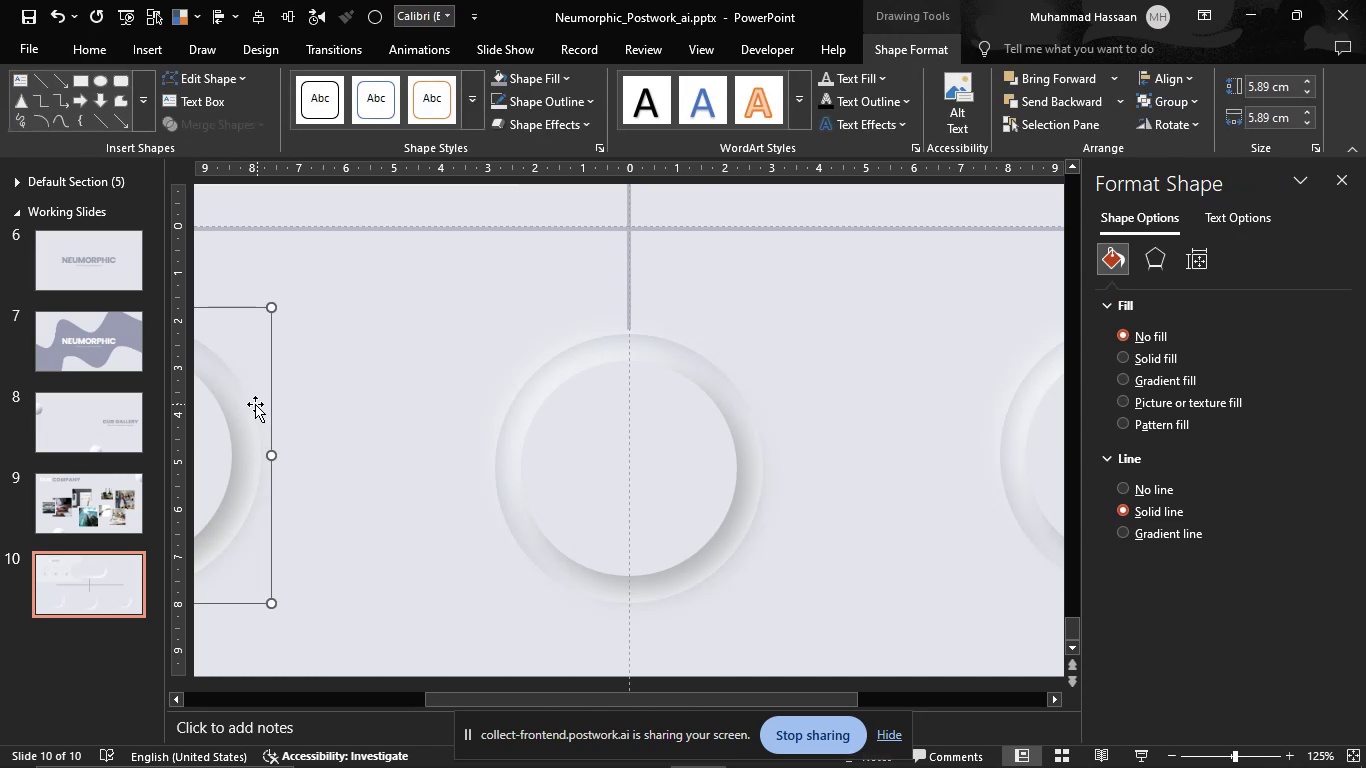 
left_click([253, 404])
 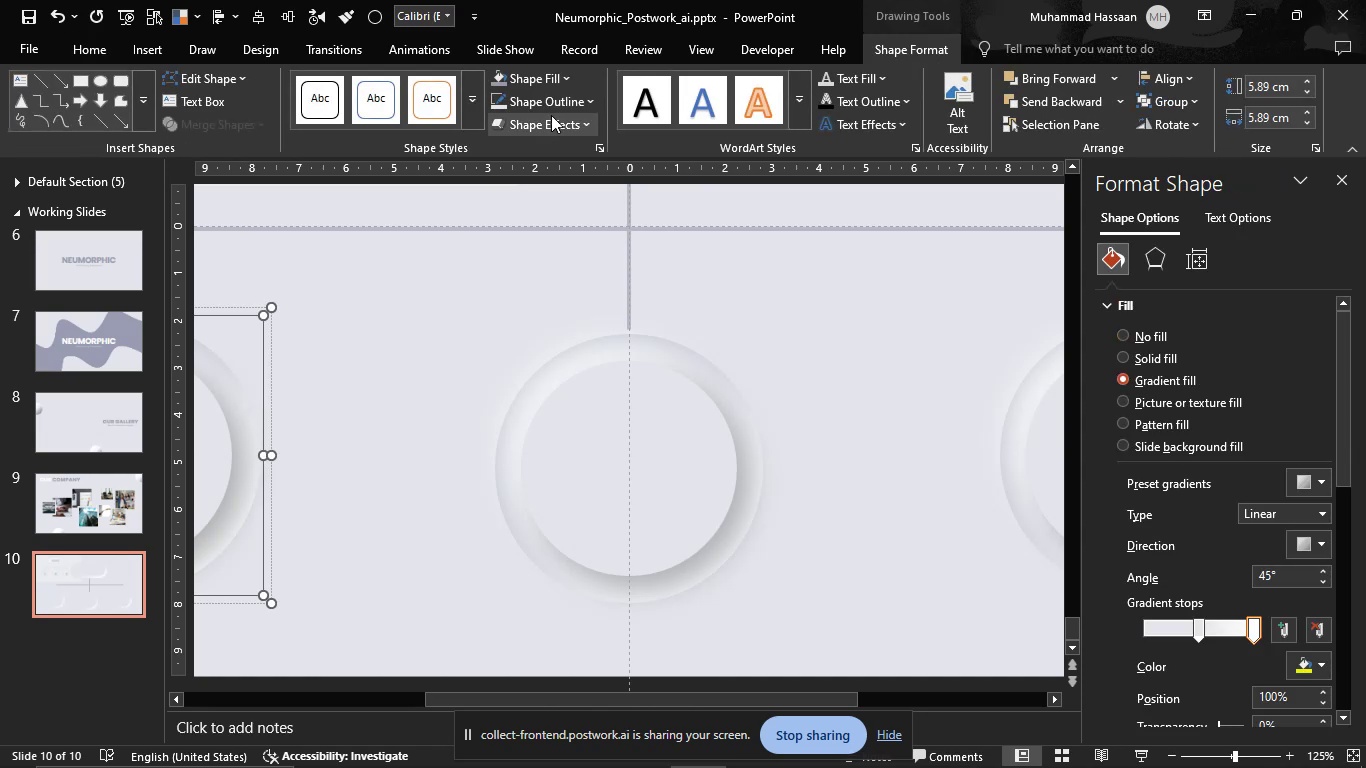 
left_click([552, 101])
 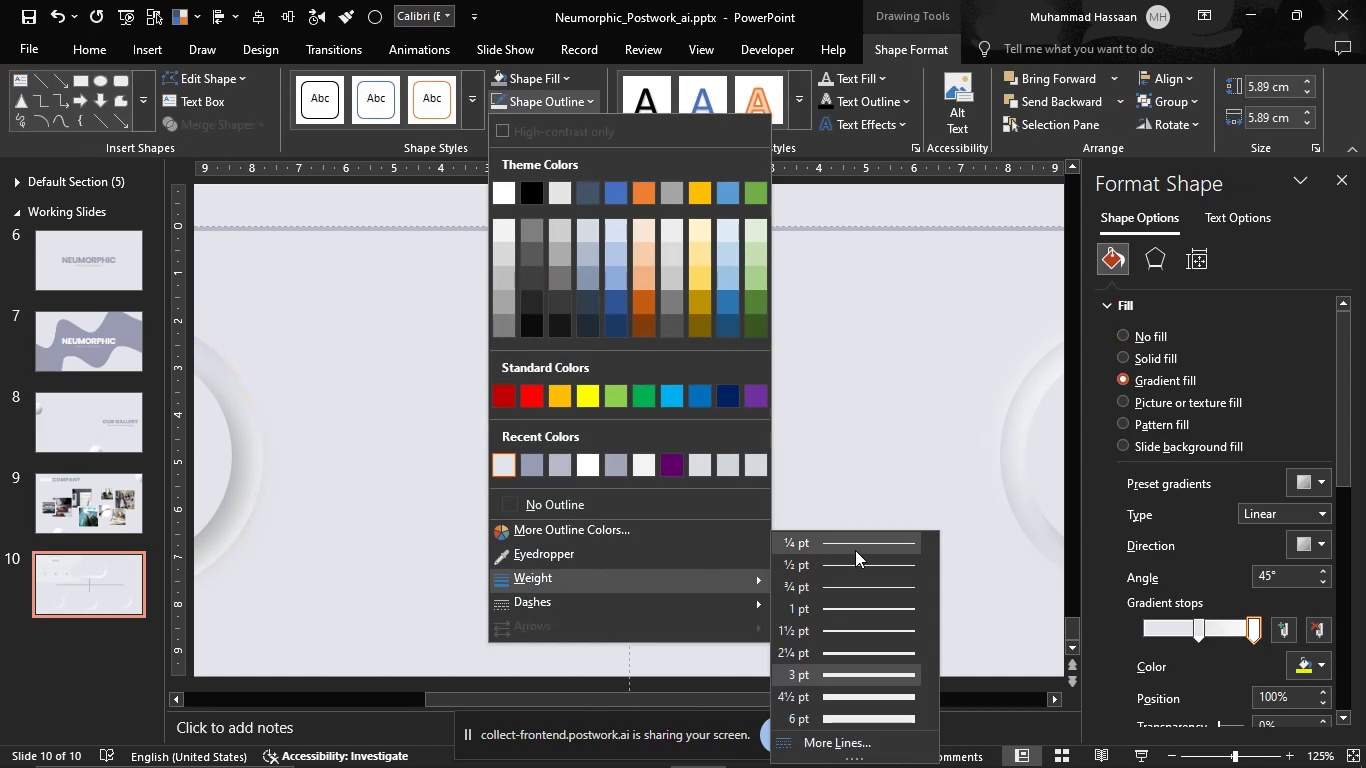 
left_click([646, 508])
 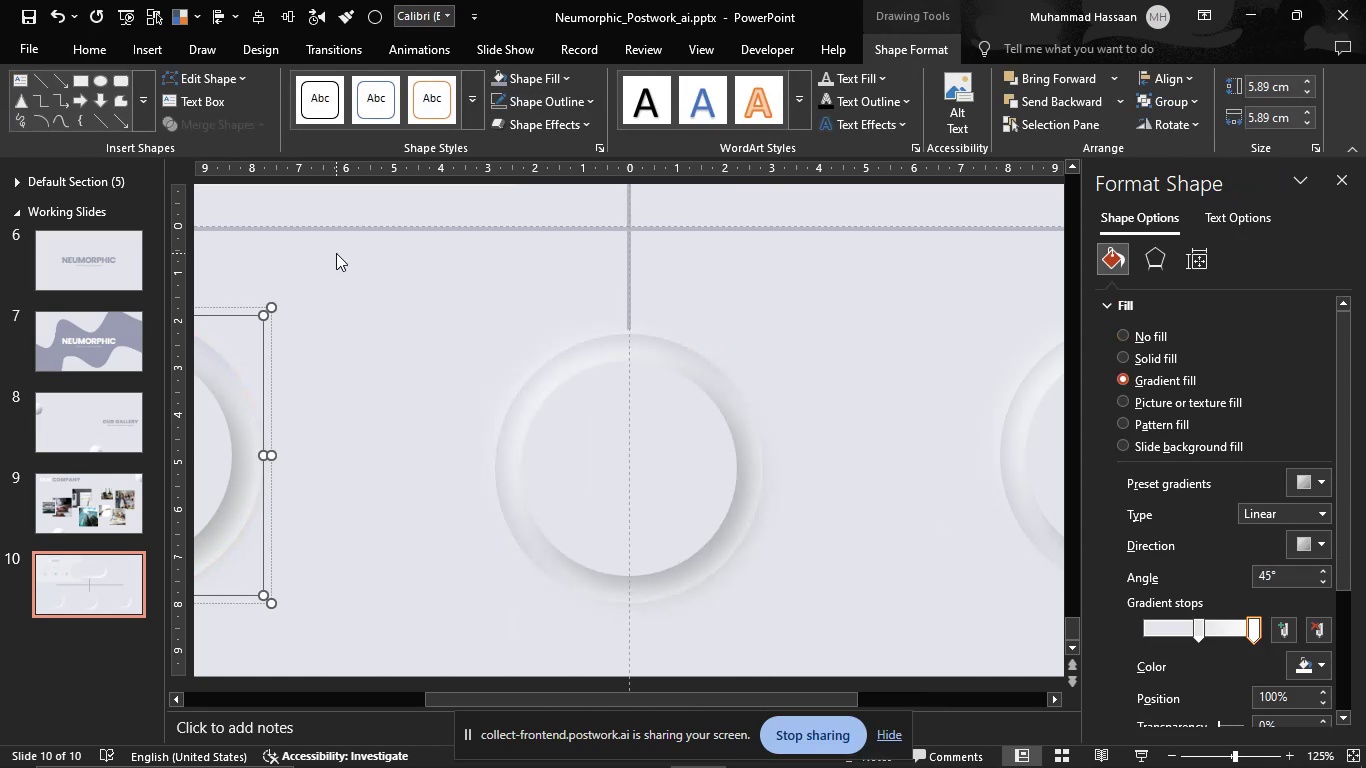 
left_click([336, 253])
 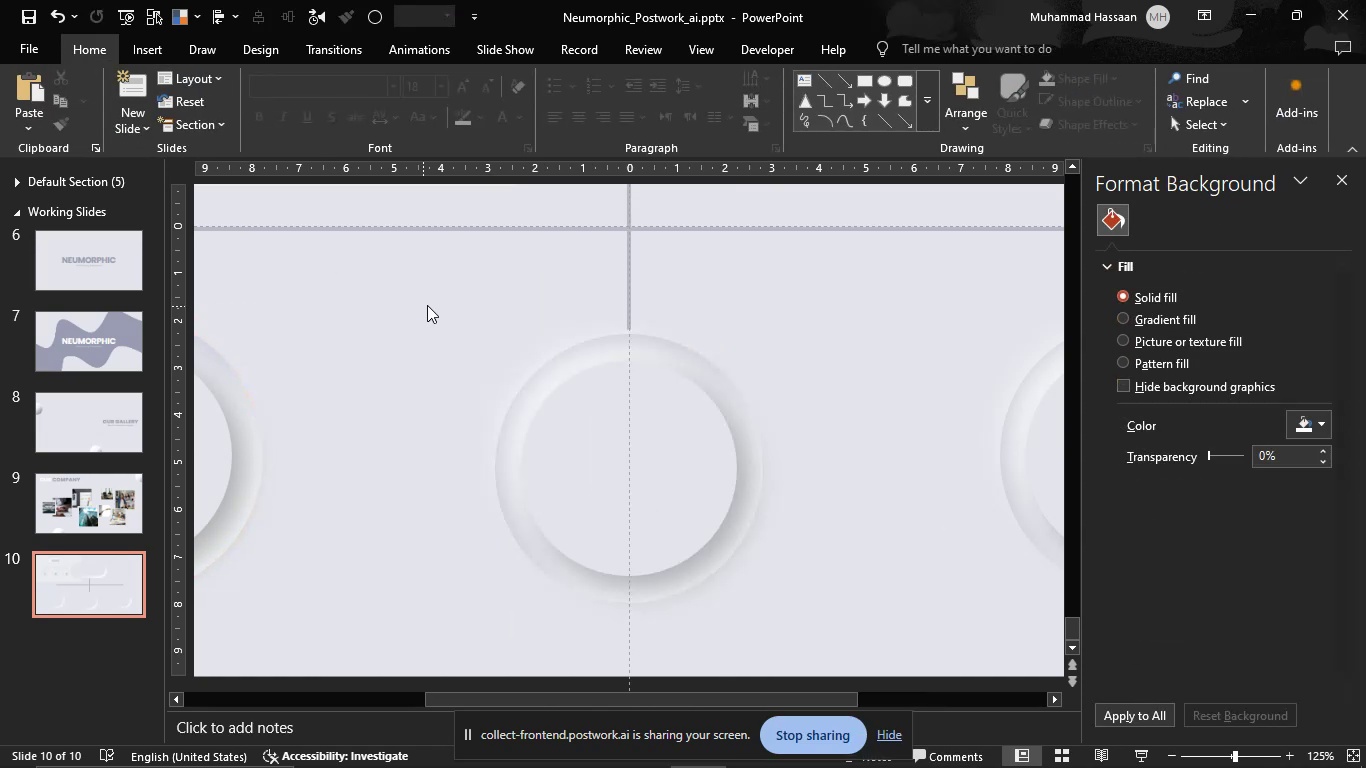 
scroll: coordinate [501, 300], scroll_direction: down, amount: 5.0
 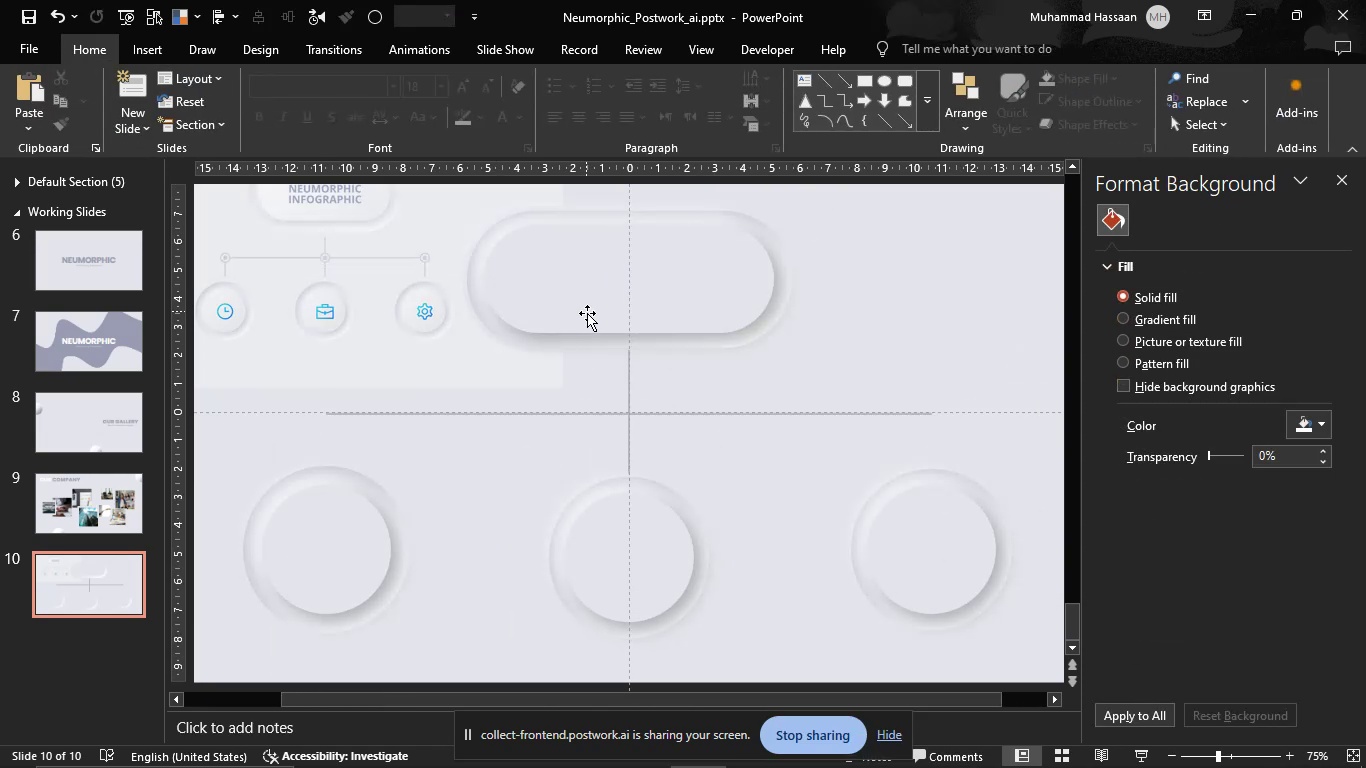 
hold_key(key=ControlLeft, duration=0.68)
 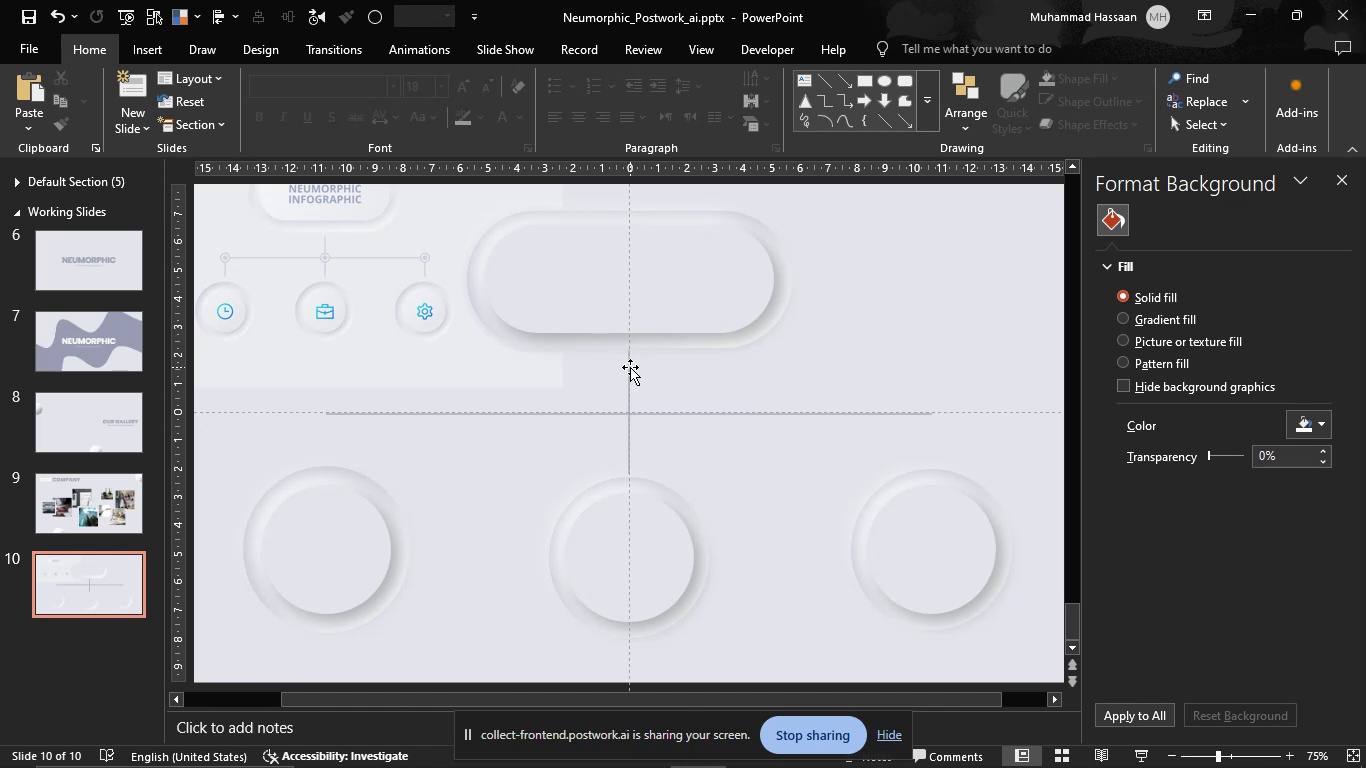 
left_click([630, 367])
 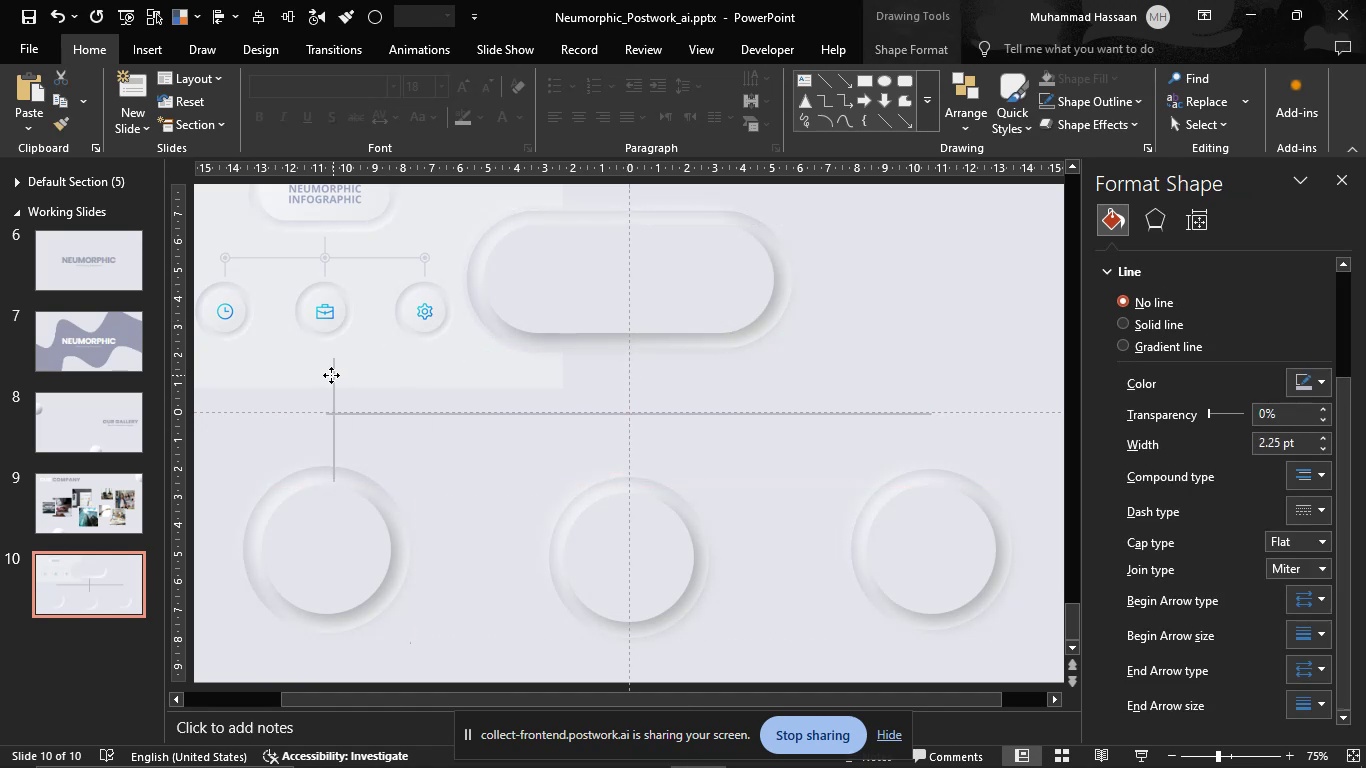 
hold_key(key=ControlLeft, duration=1.5)
 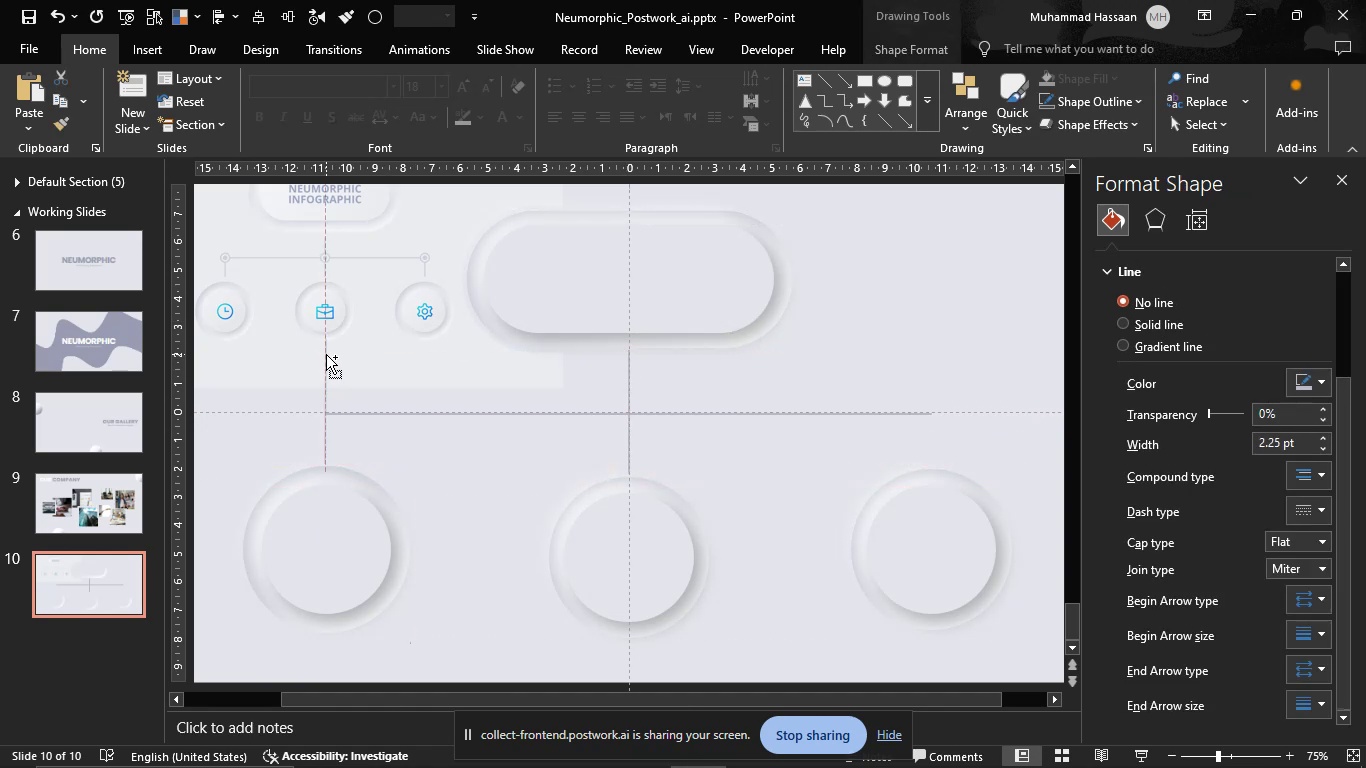 
hold_key(key=ControlLeft, duration=0.7)
 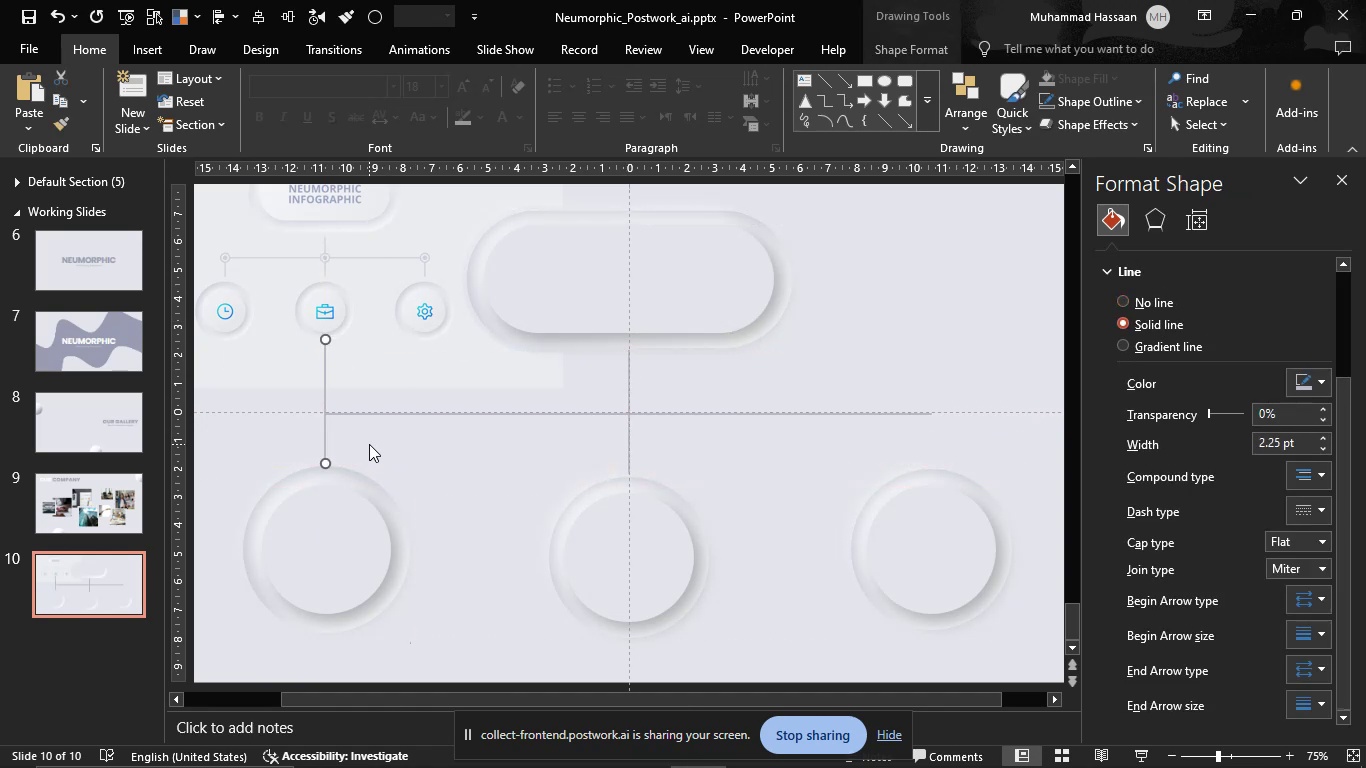 
scroll: coordinate [368, 439], scroll_direction: up, amount: 2.0
 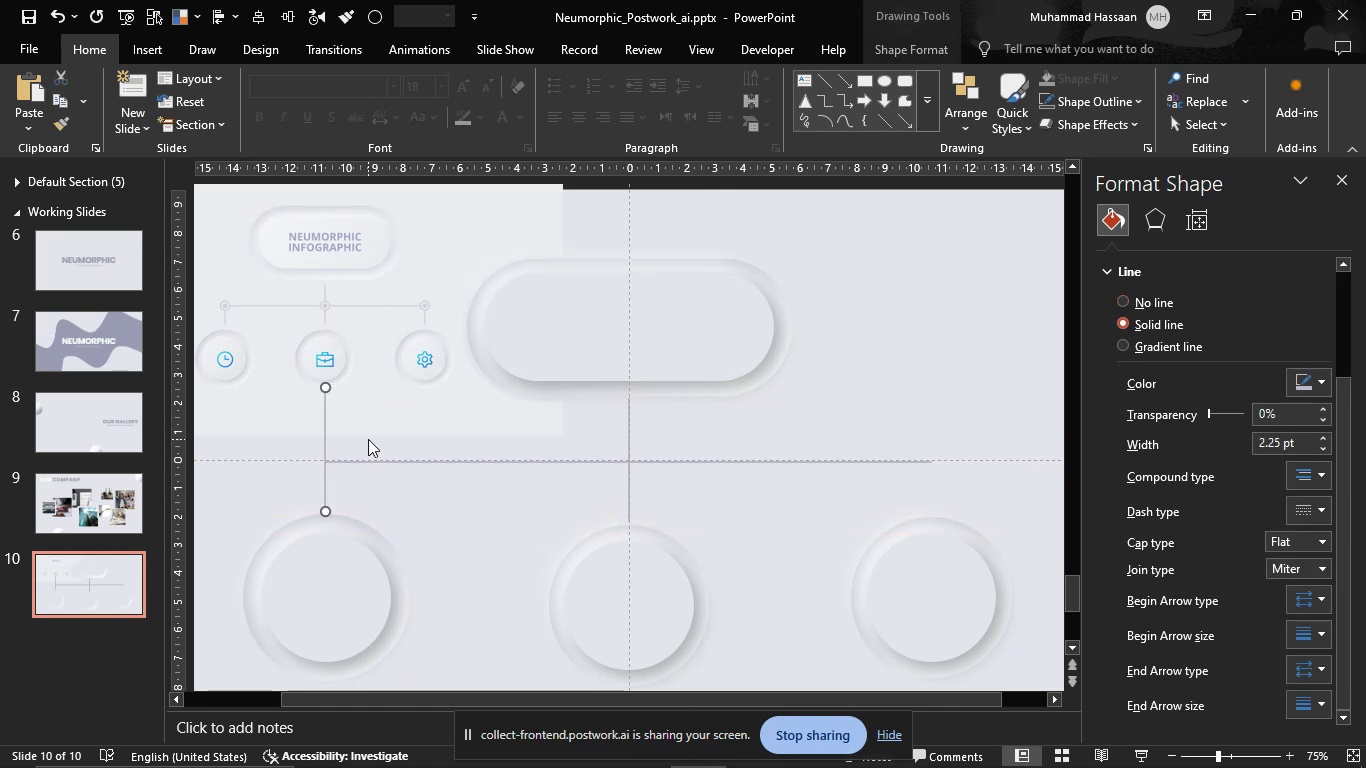 
hold_key(key=ControlLeft, duration=1.33)
scroll: coordinate [385, 415], scroll_direction: up, amount: 4.0
 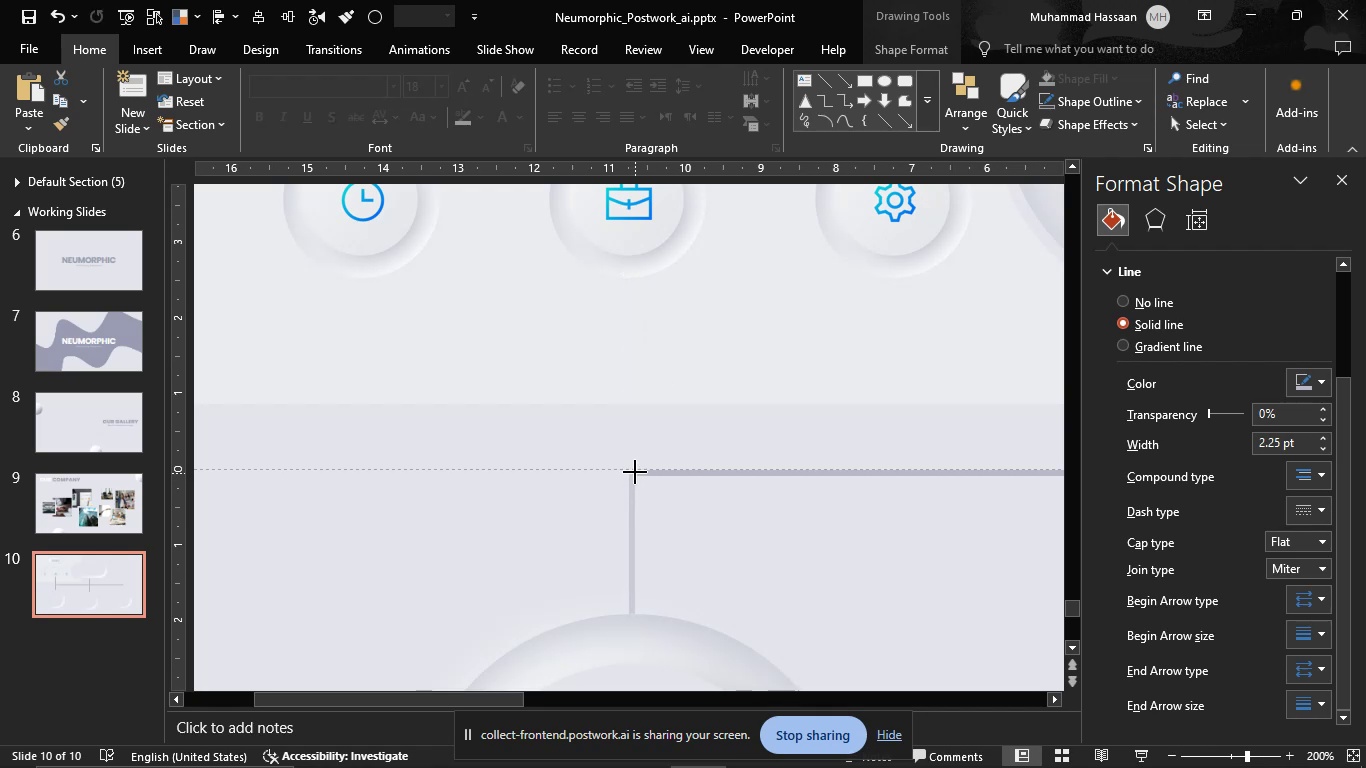 
wait(7.1)
 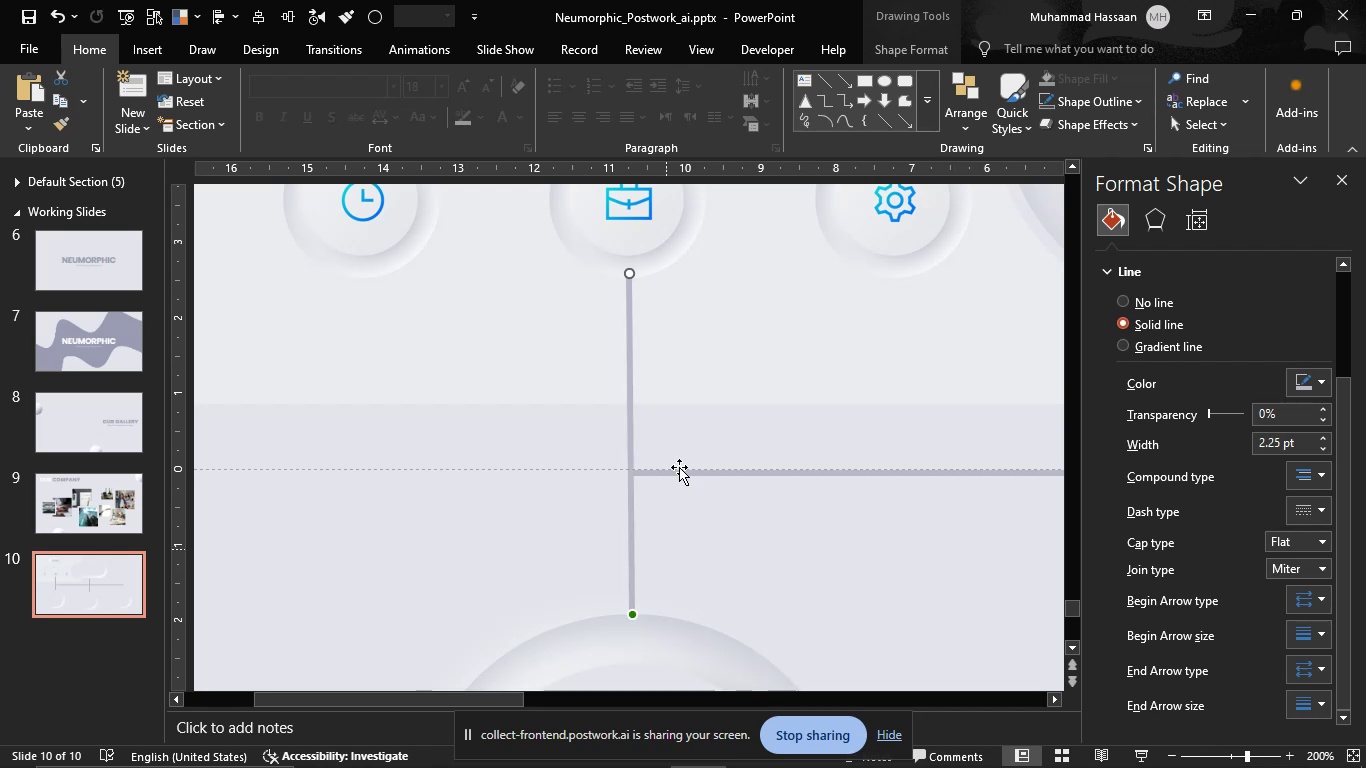 
left_click([682, 522])
 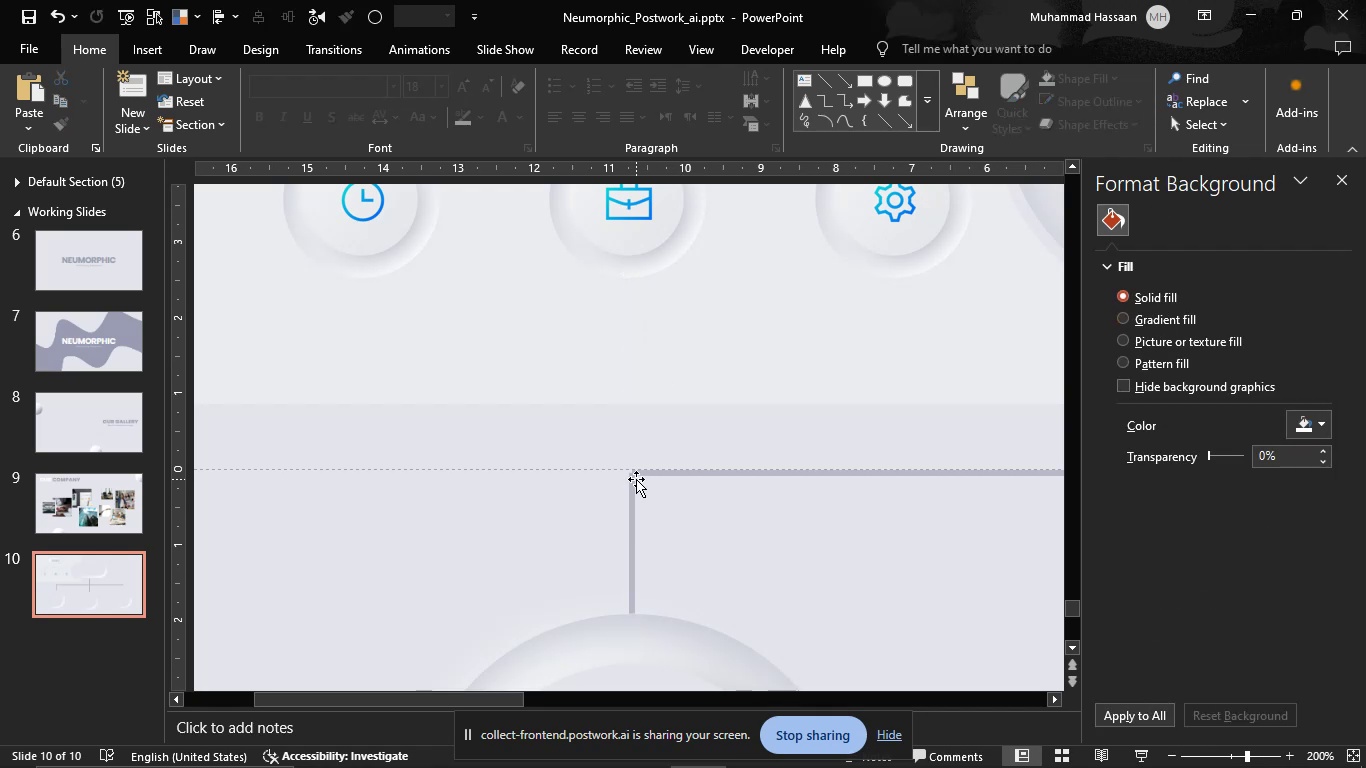 
left_click([634, 478])
 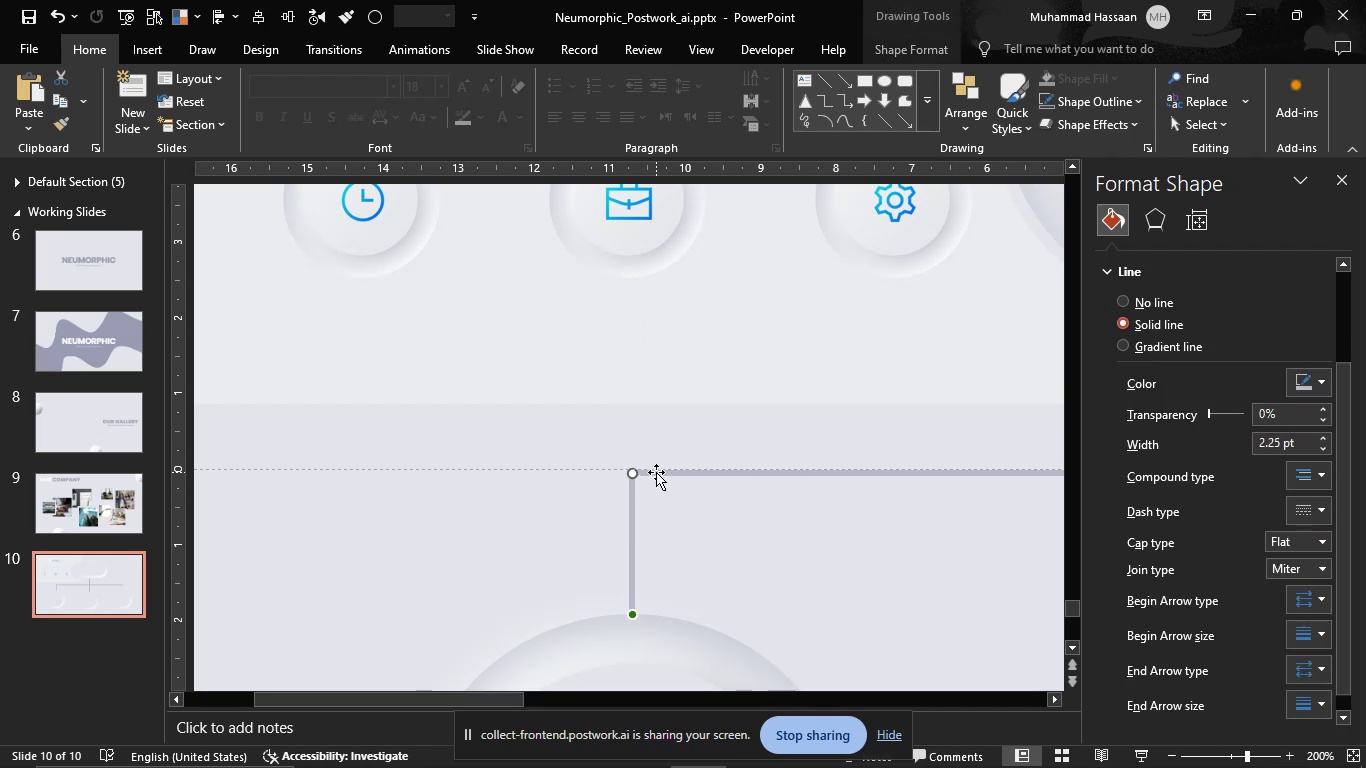 
left_click([656, 472])
 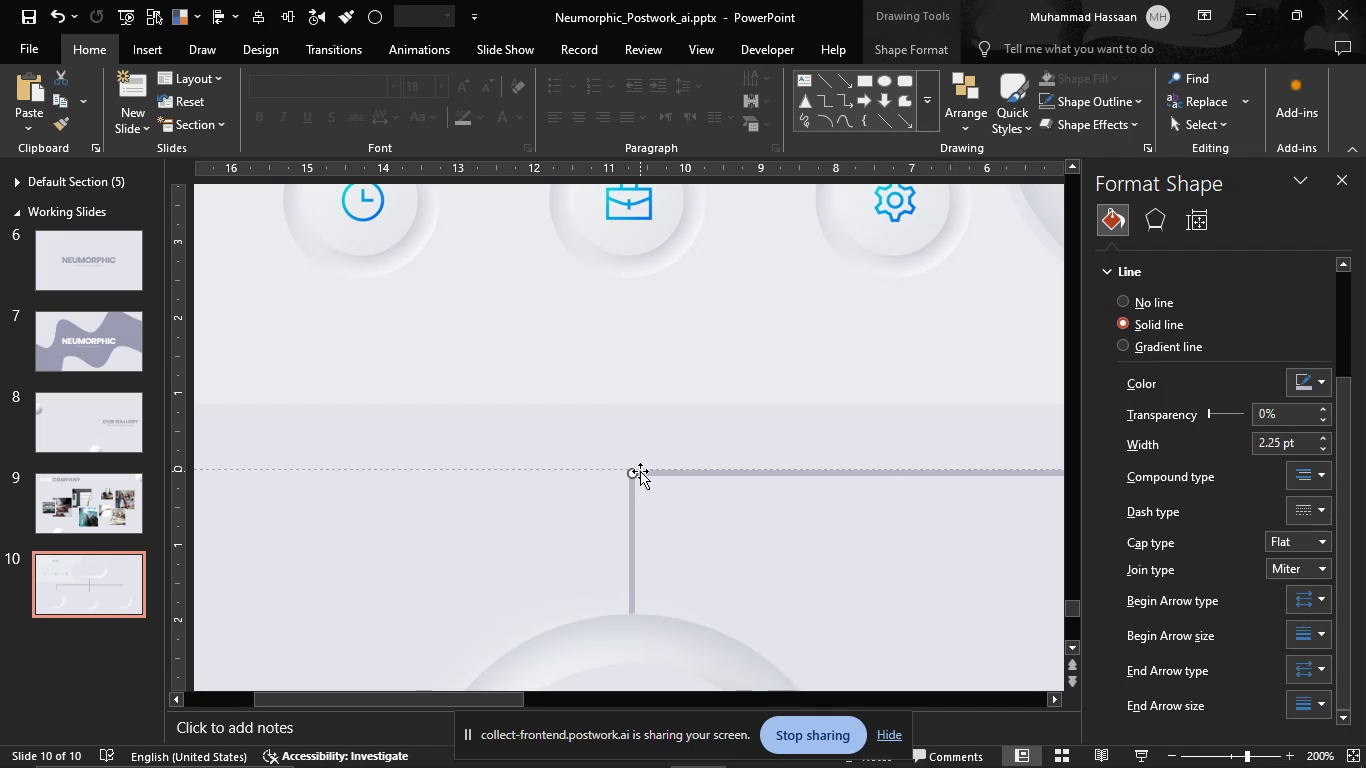 
hold_key(key=ControlLeft, duration=0.84)
scroll: coordinate [634, 461], scroll_direction: up, amount: 2.0
 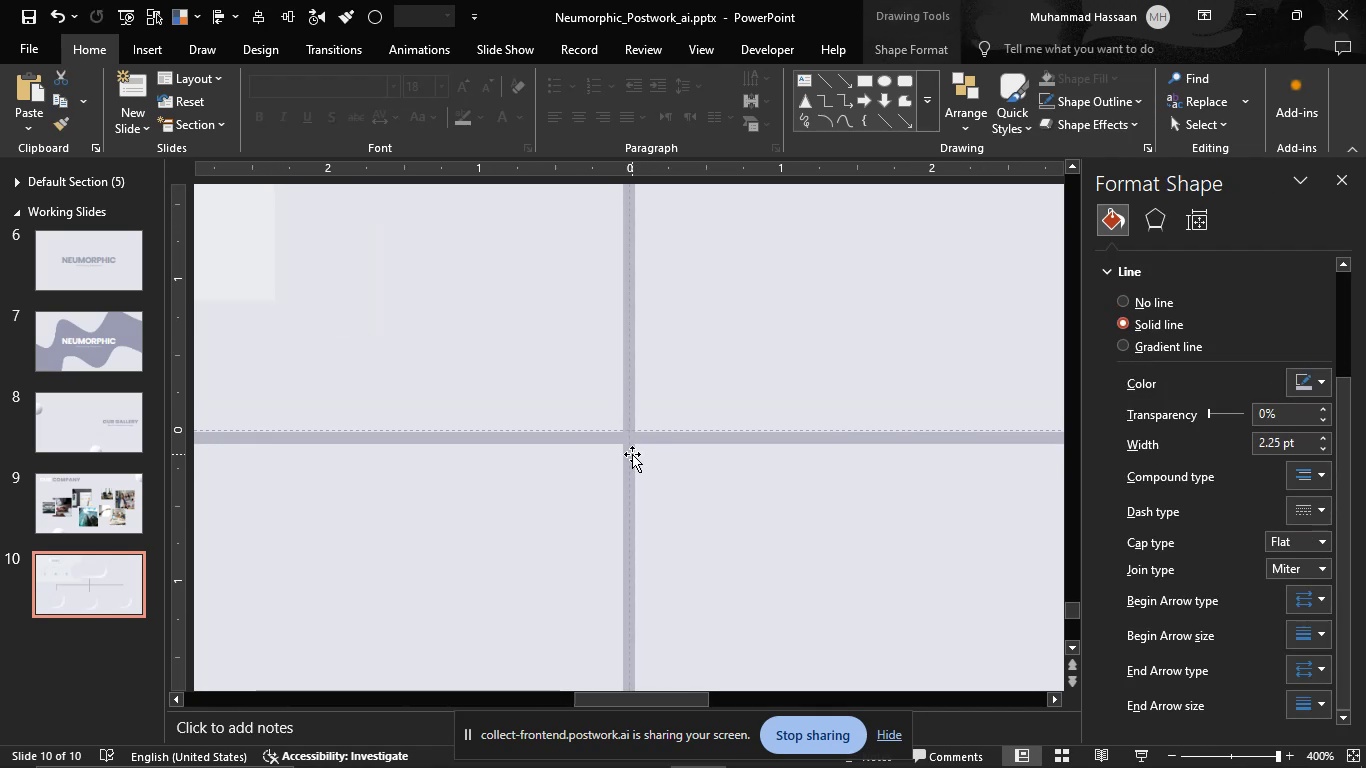 
hold_key(key=ControlLeft, duration=1.5)
scroll: coordinate [617, 443], scroll_direction: down, amount: 6.0
 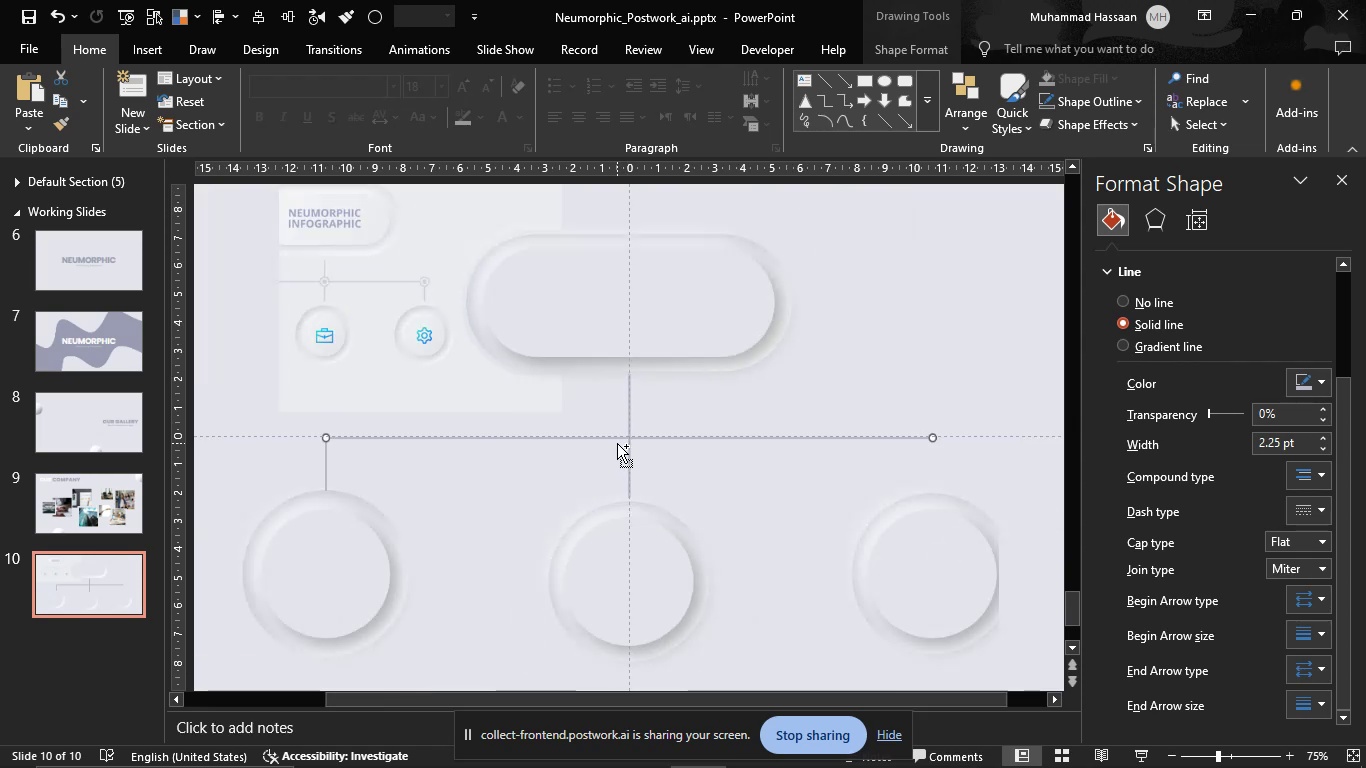 
hold_key(key=ControlLeft, duration=0.31)
 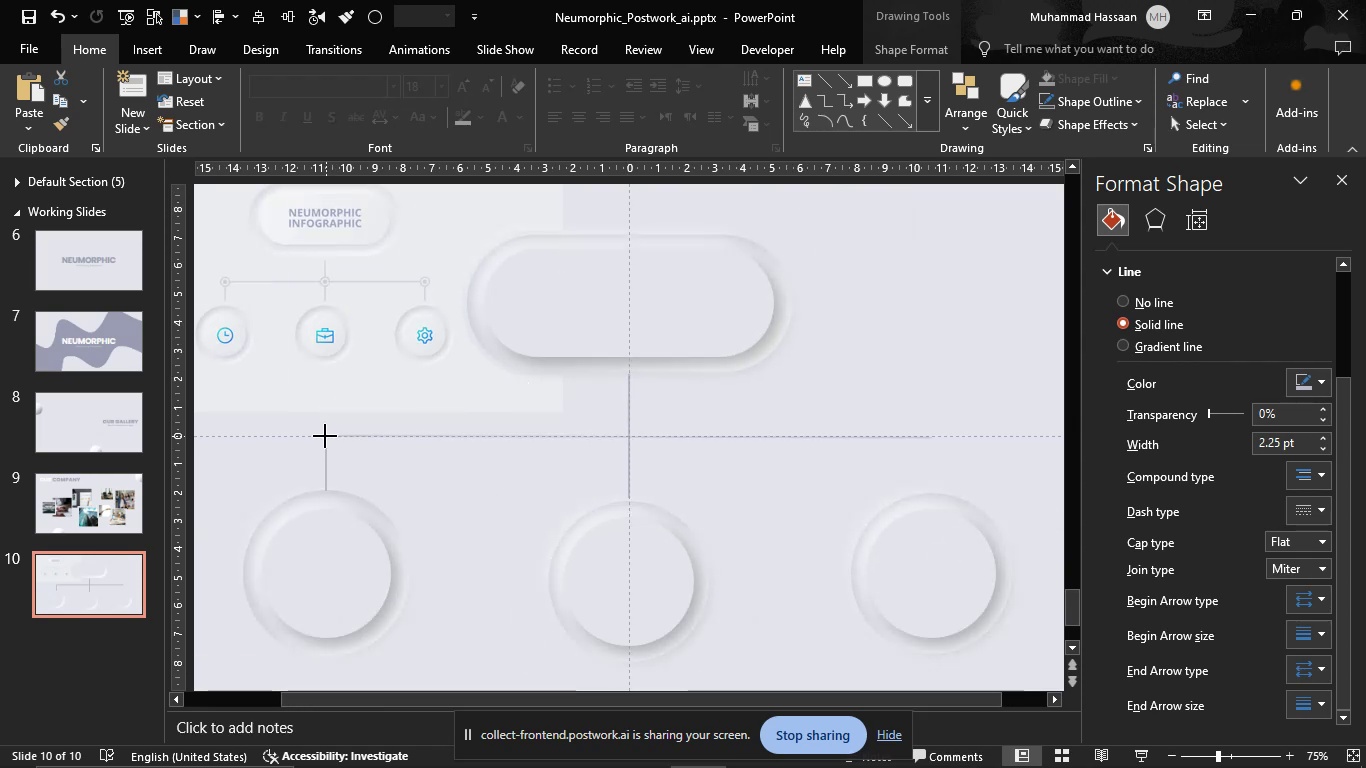 
left_click([367, 480])
 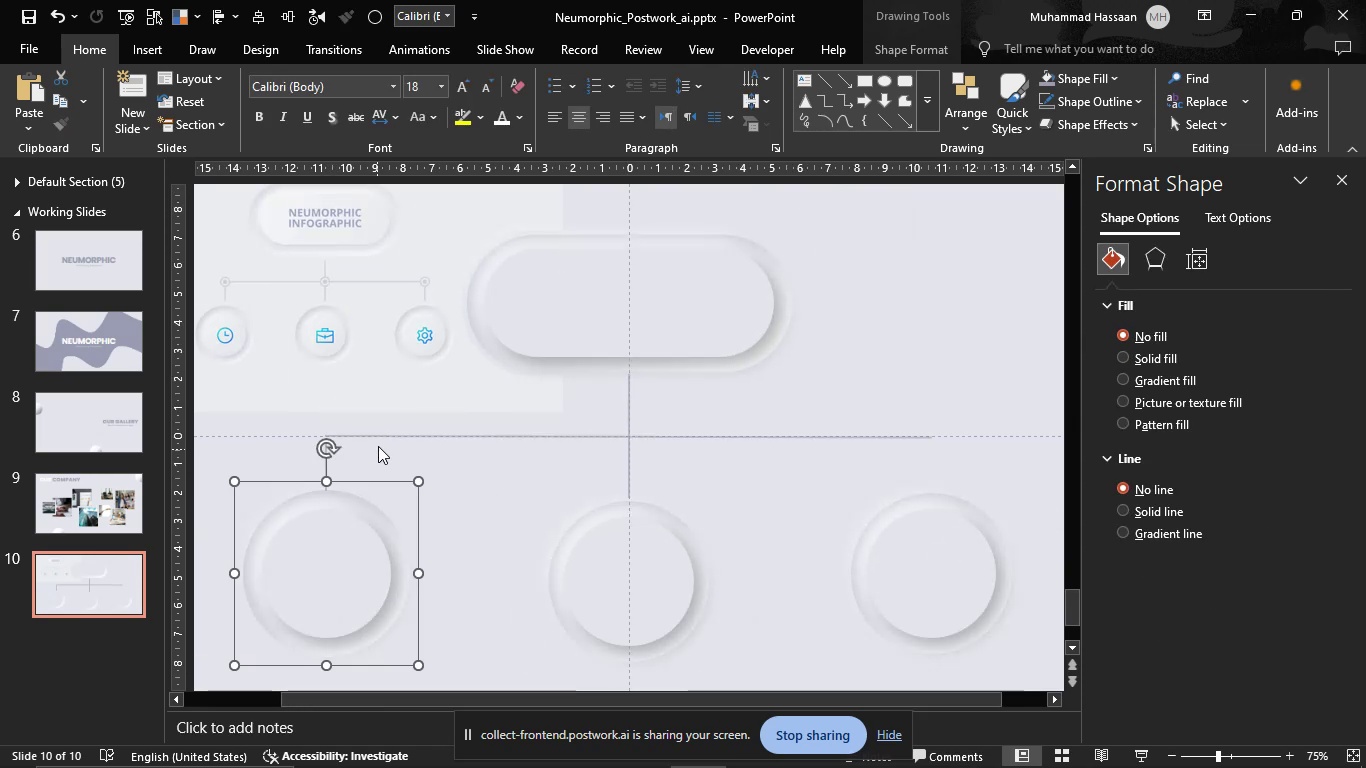 
left_click([378, 446])
 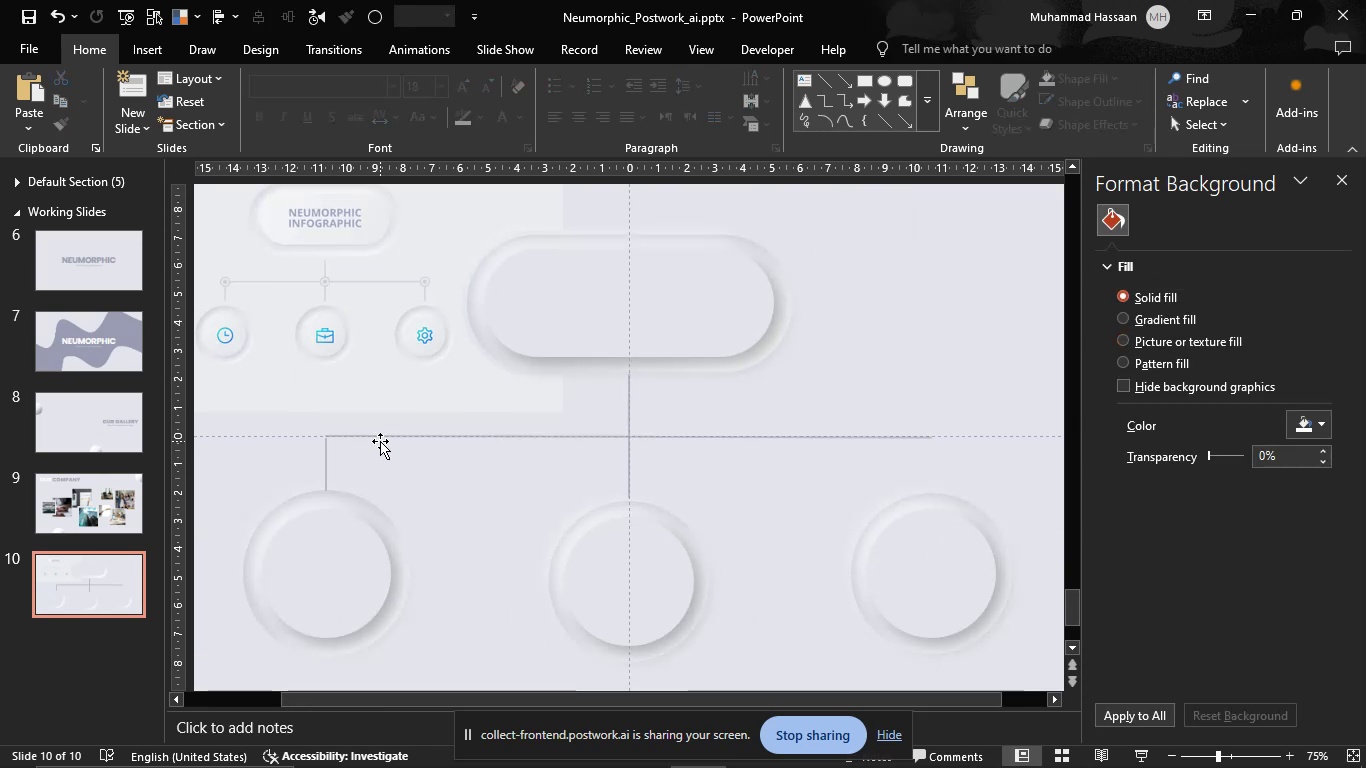 
hold_key(key=ControlLeft, duration=0.47)
 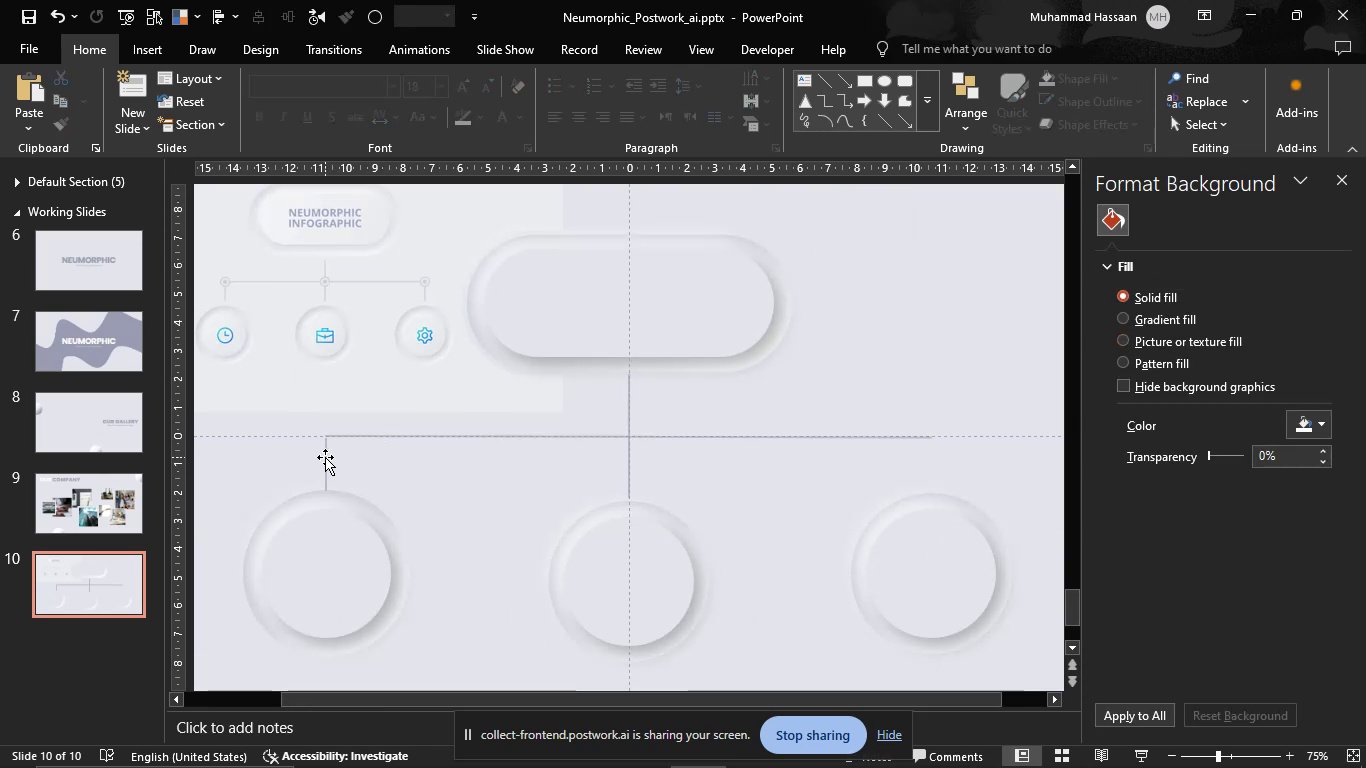 
scroll: coordinate [325, 457], scroll_direction: up, amount: 1.0
 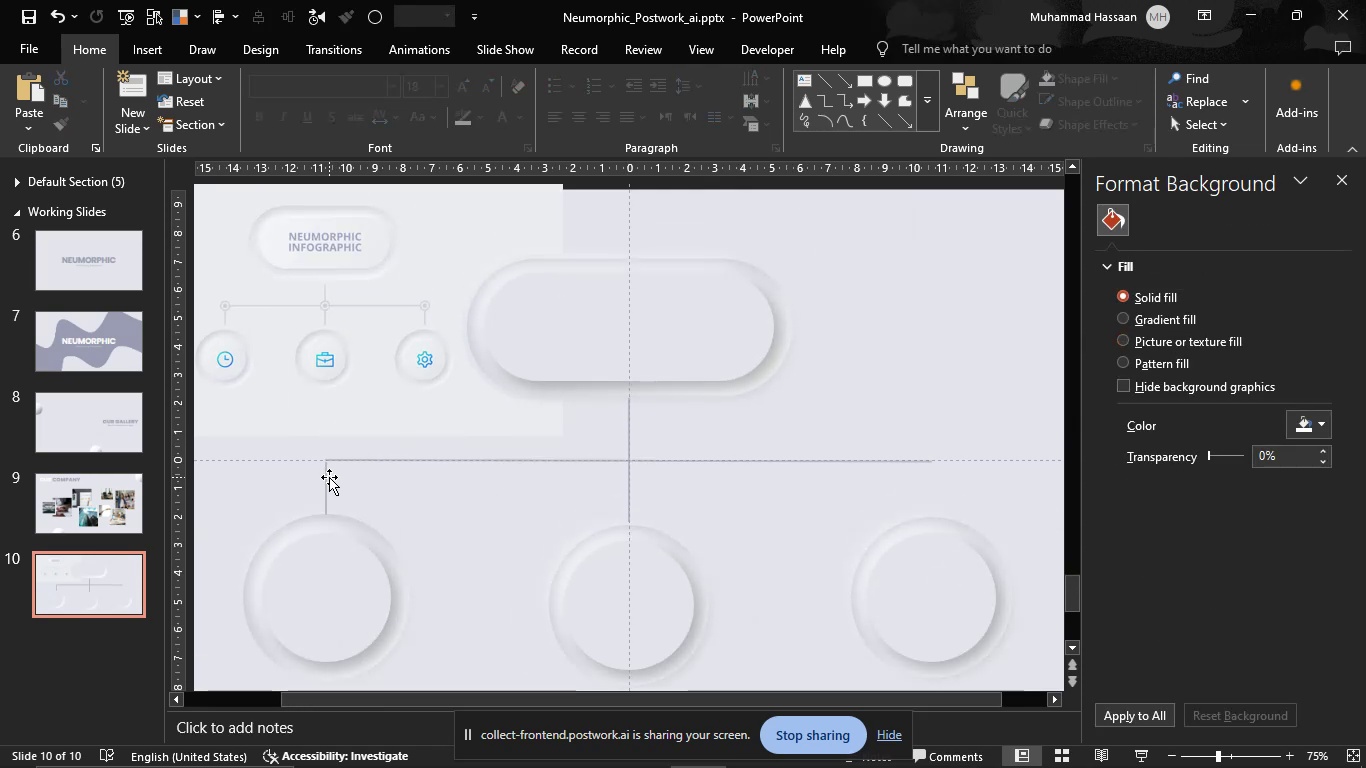 
left_click([329, 477])
 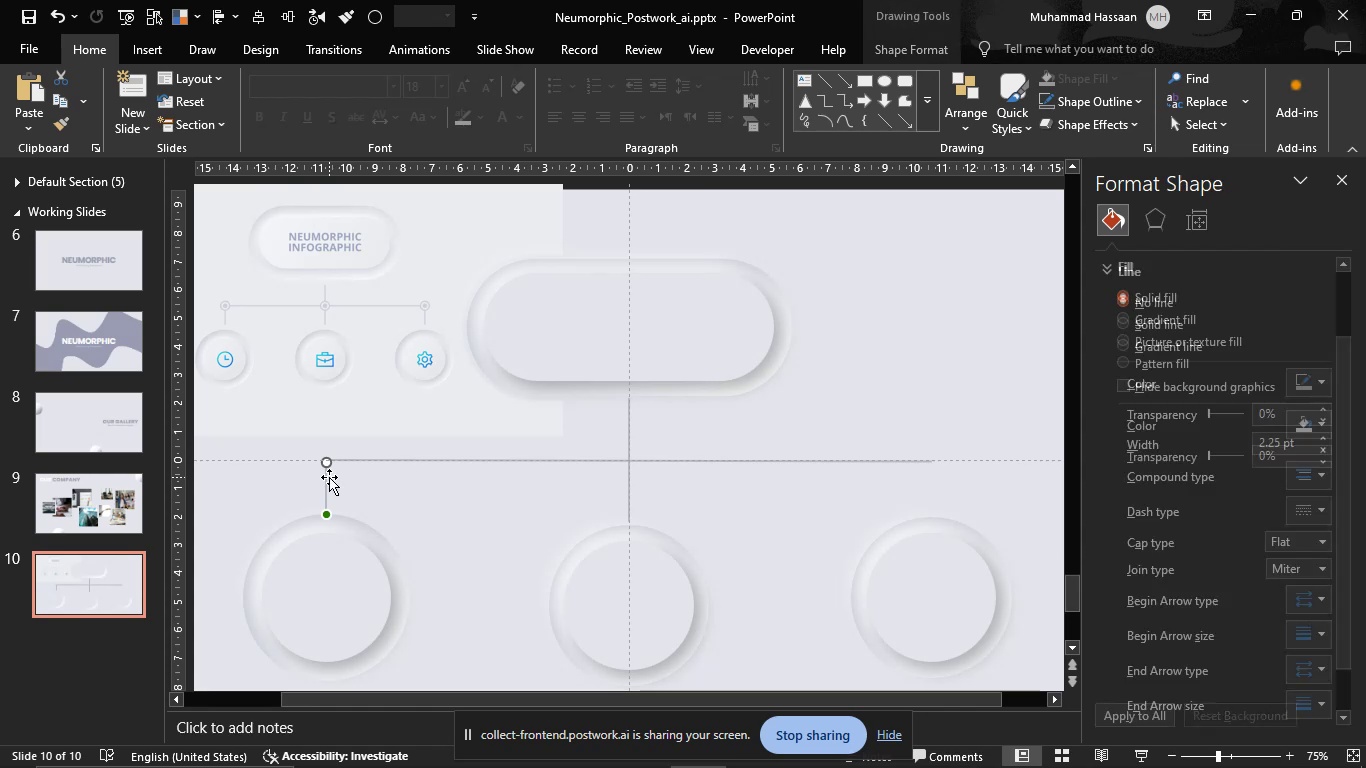 
hold_key(key=ControlLeft, duration=1.53)
scroll: coordinate [621, 343], scroll_direction: up, amount: 6.0
 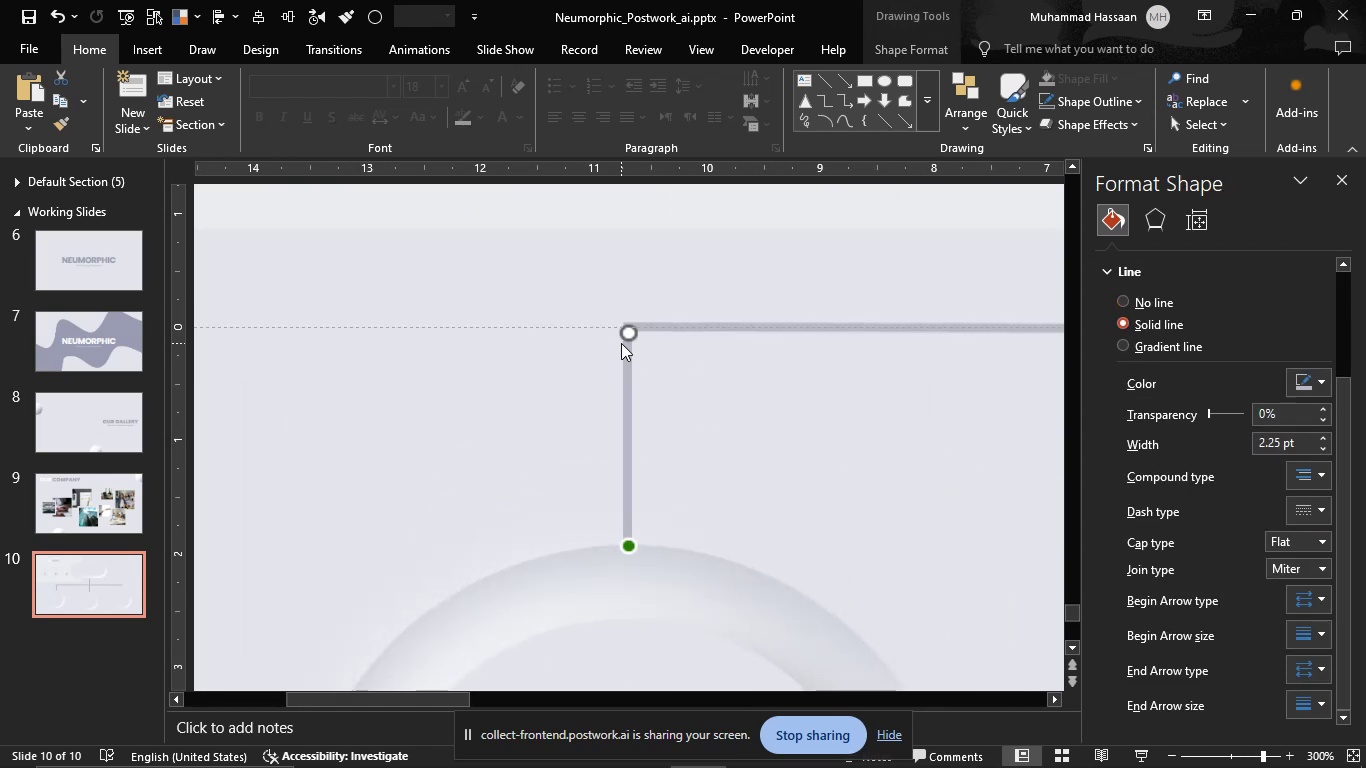 
hold_key(key=ControlLeft, duration=1.02)
 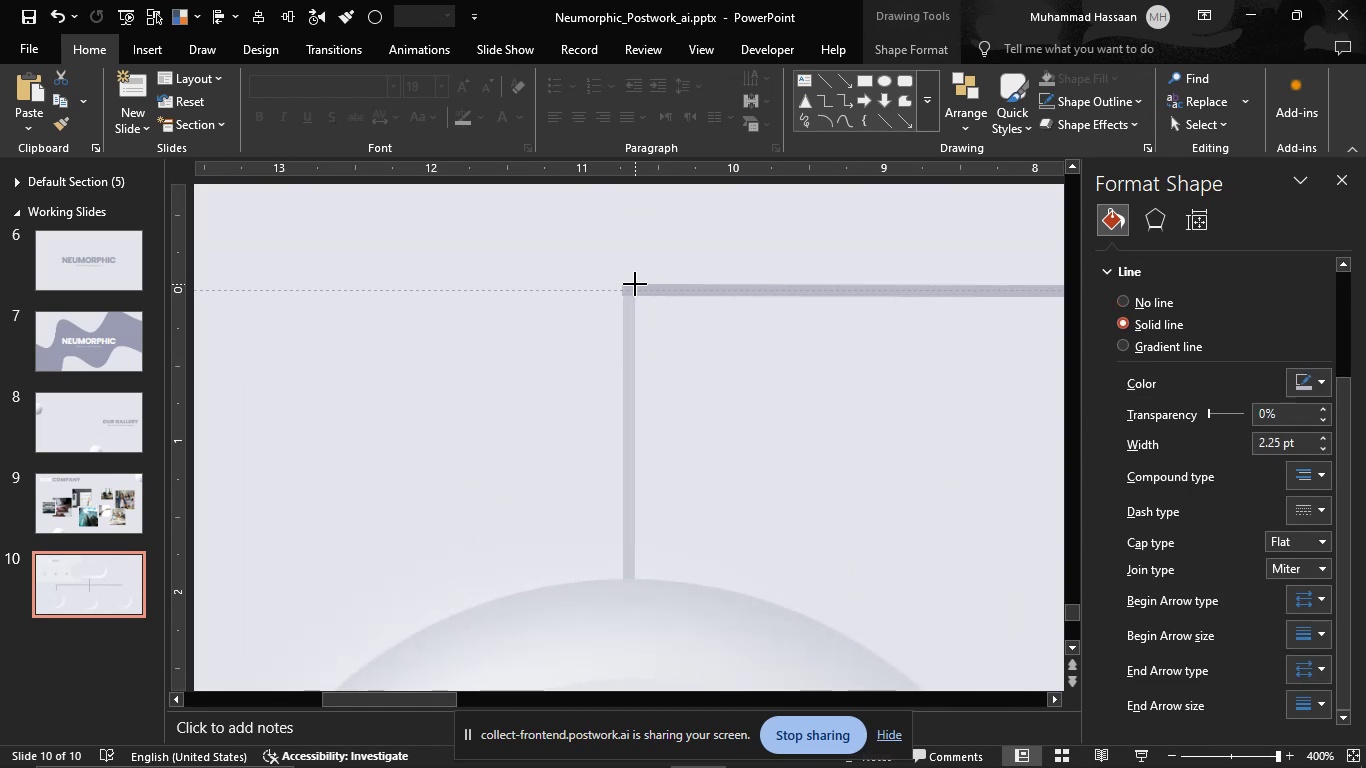 
left_click([686, 290])
 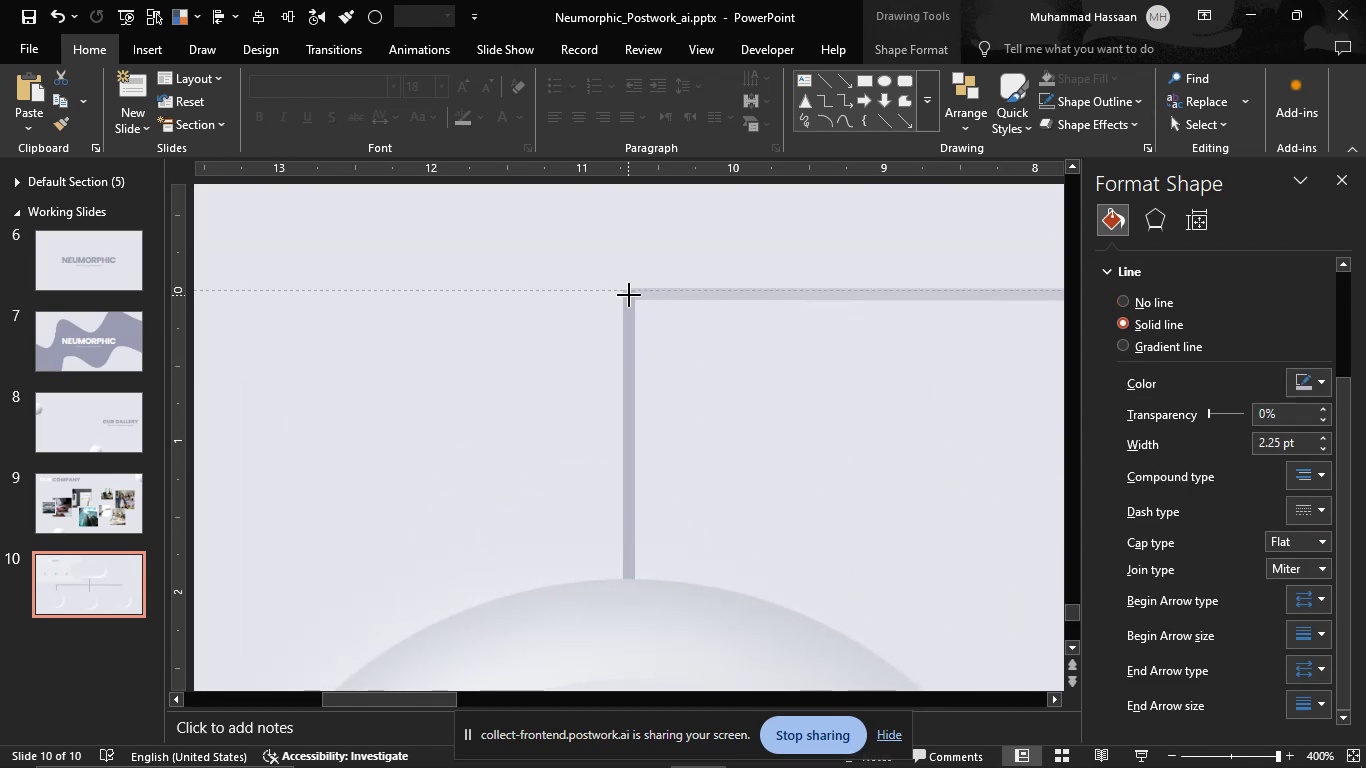 
hold_key(key=ShiftLeft, duration=1.53)
 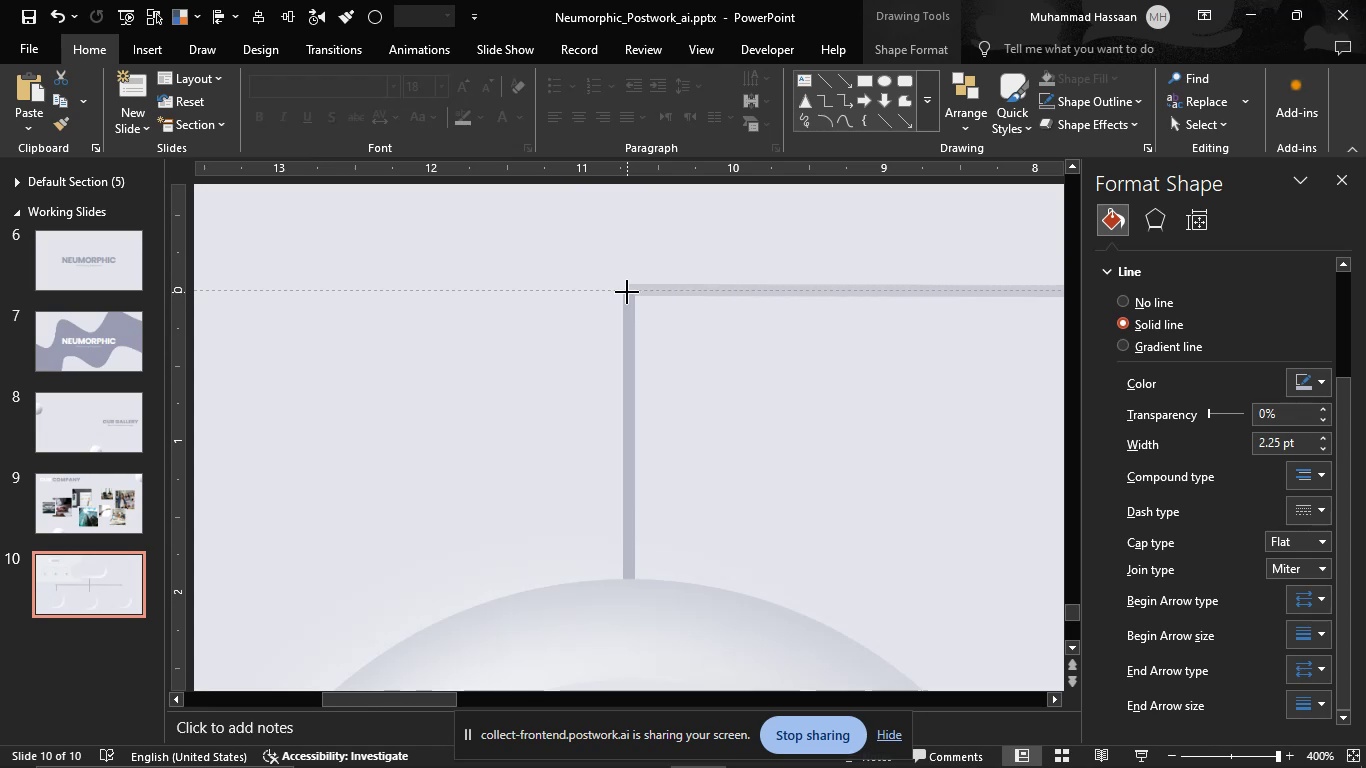 
hold_key(key=ShiftLeft, duration=1.51)
 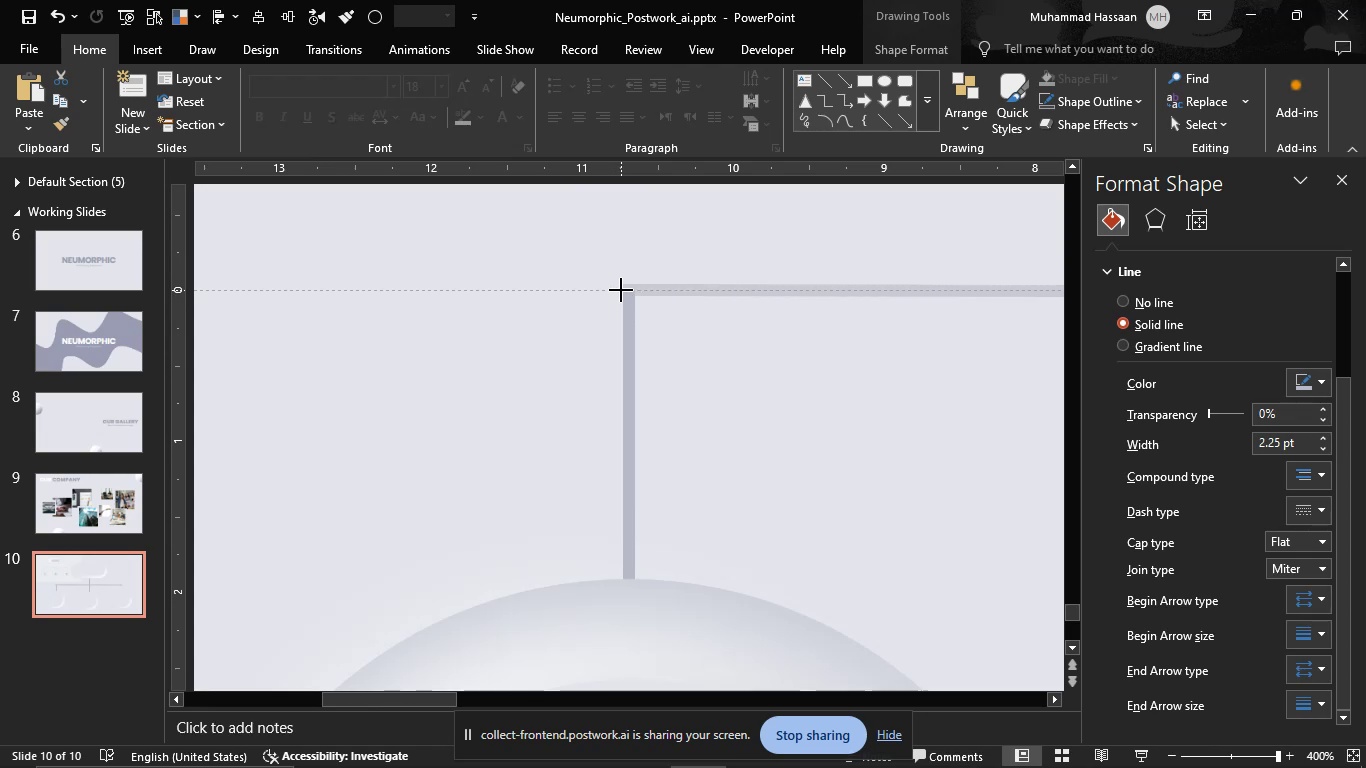 
hold_key(key=ShiftLeft, duration=1.17)
 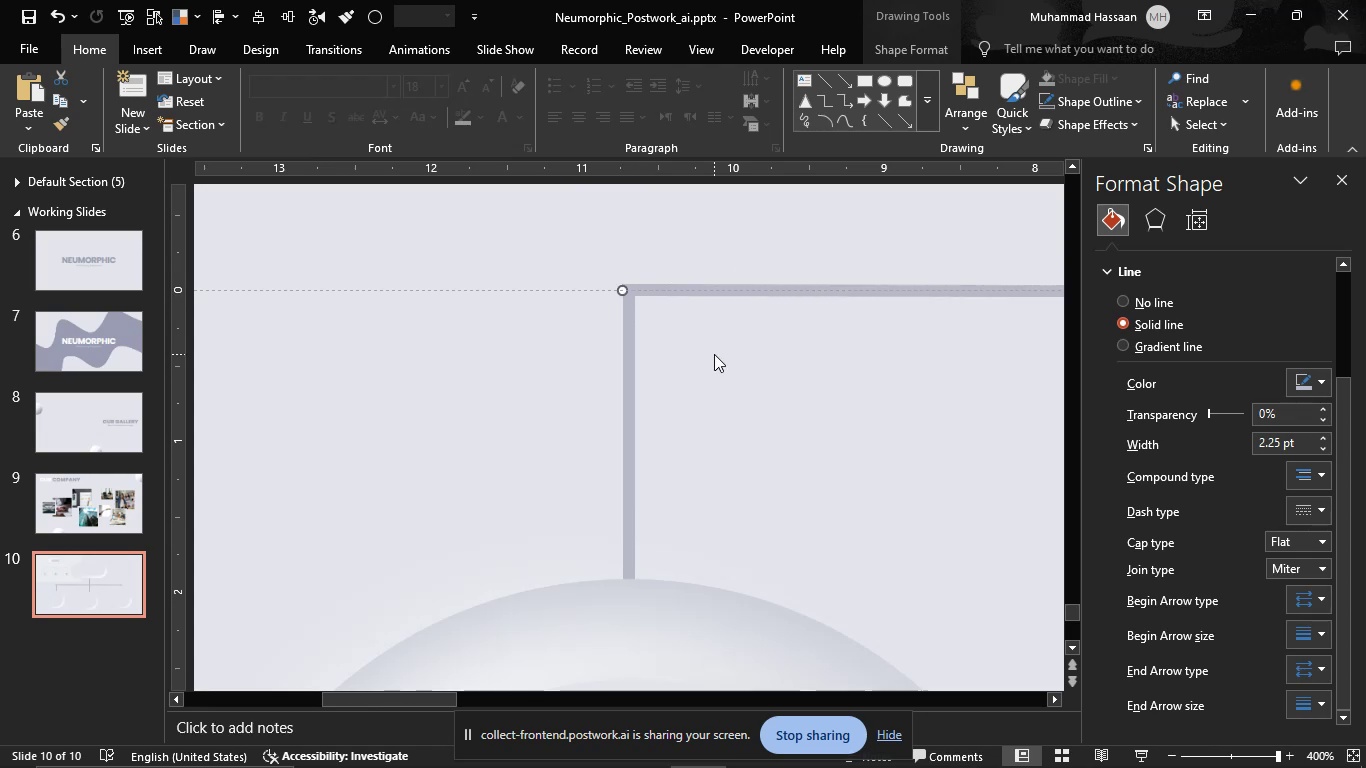 
left_click([714, 354])
 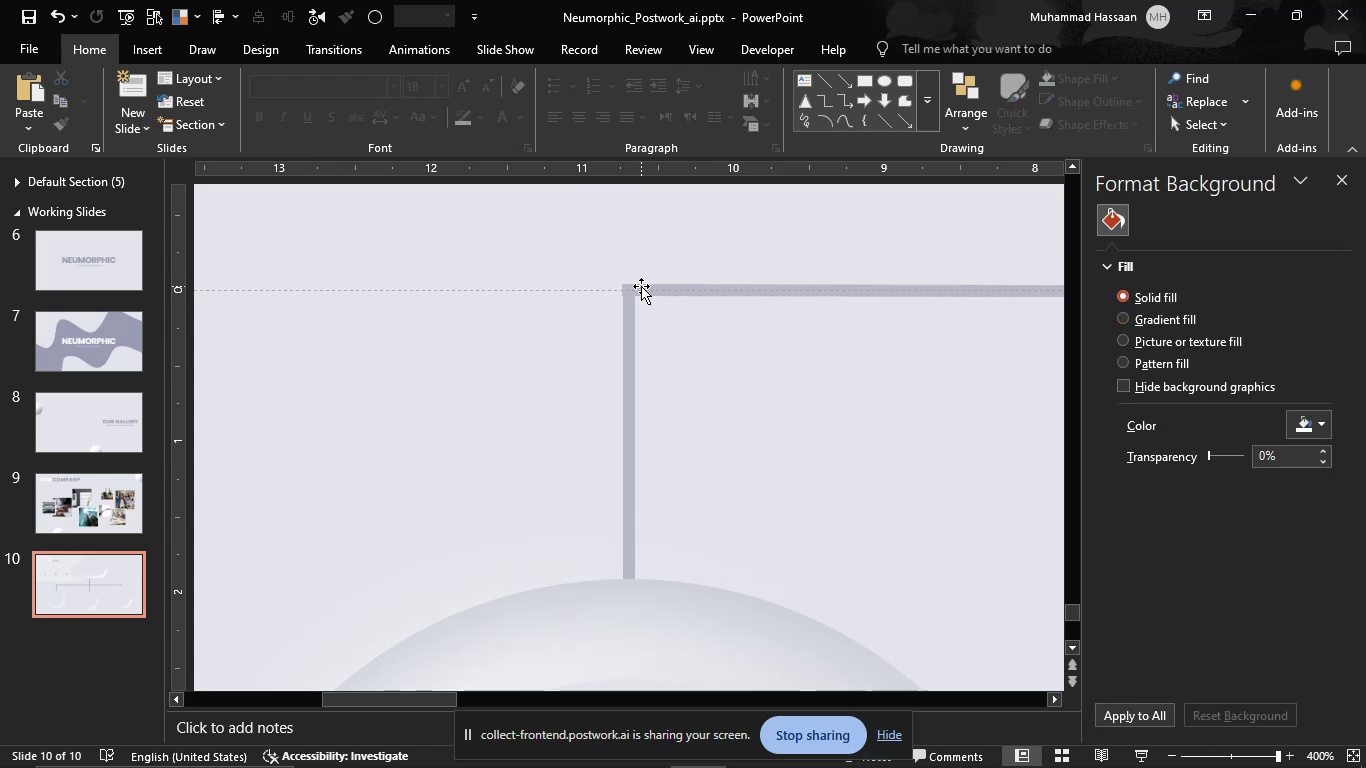 
left_click([641, 286])
 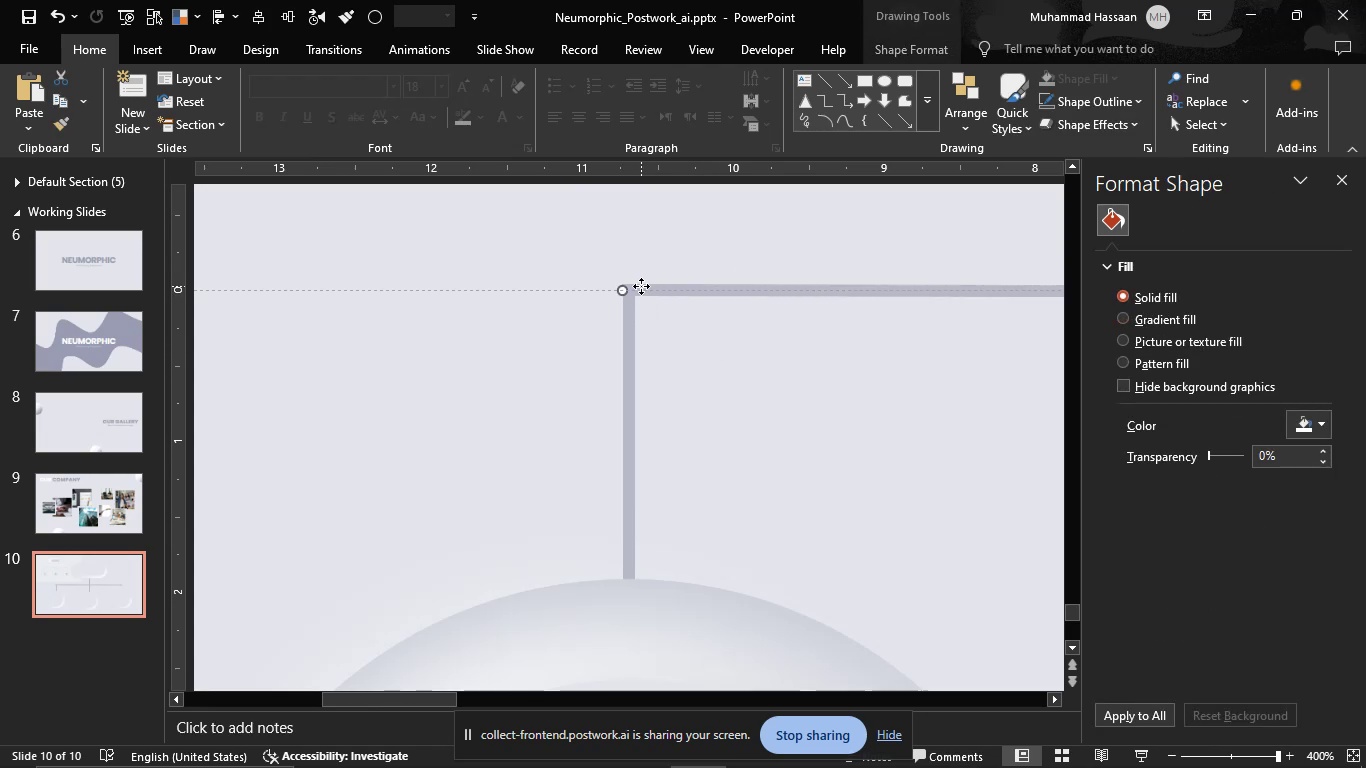 
hold_key(key=ShiftLeft, duration=1.53)
 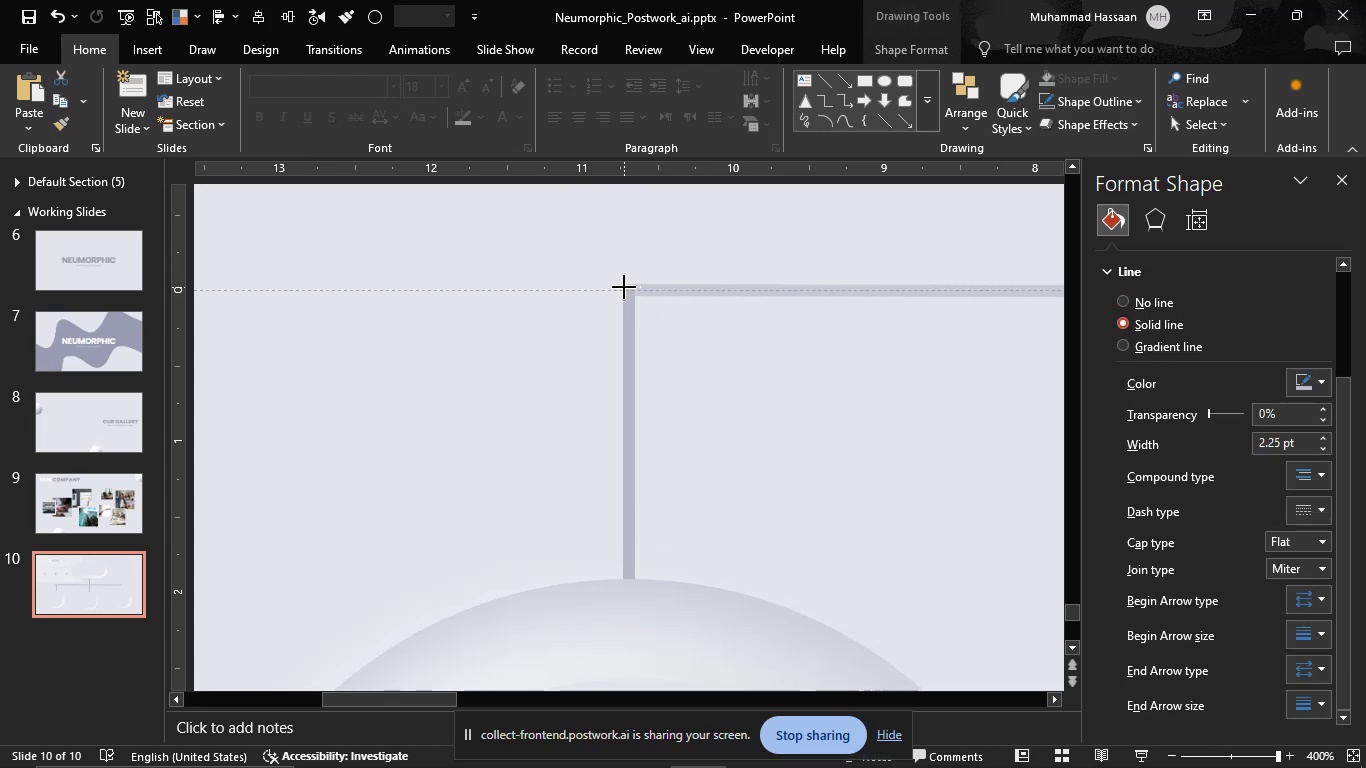 
hold_key(key=ShiftLeft, duration=1.29)
 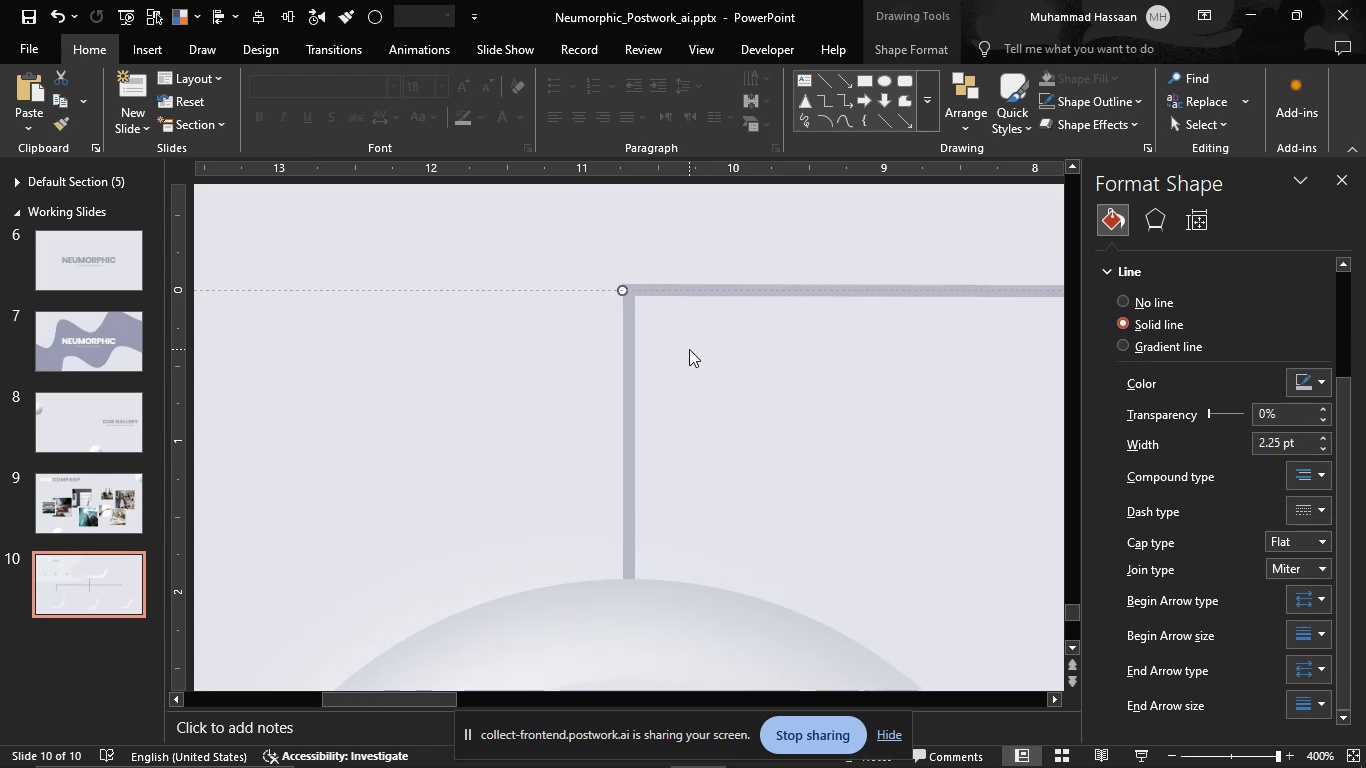 
left_click([689, 349])
 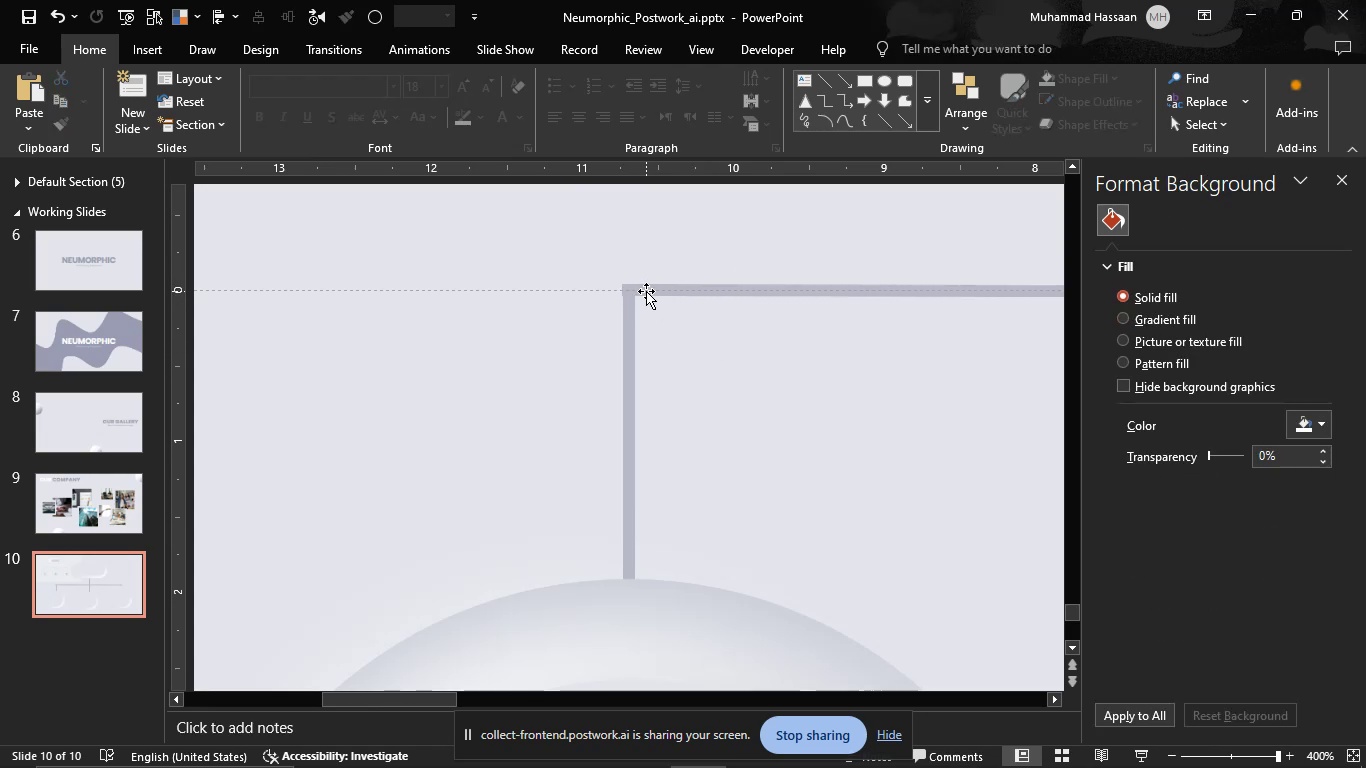 
left_click([646, 291])
 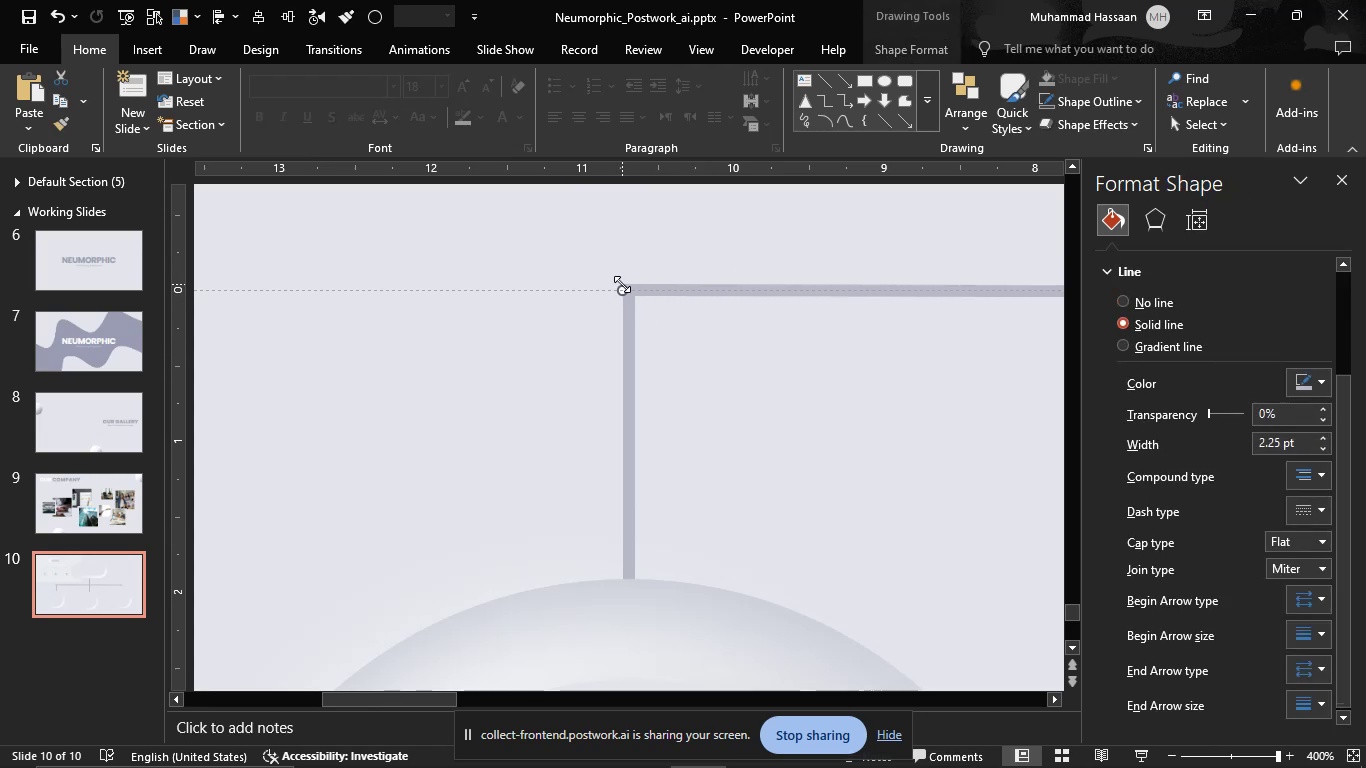 
hold_key(key=ShiftLeft, duration=1.51)
 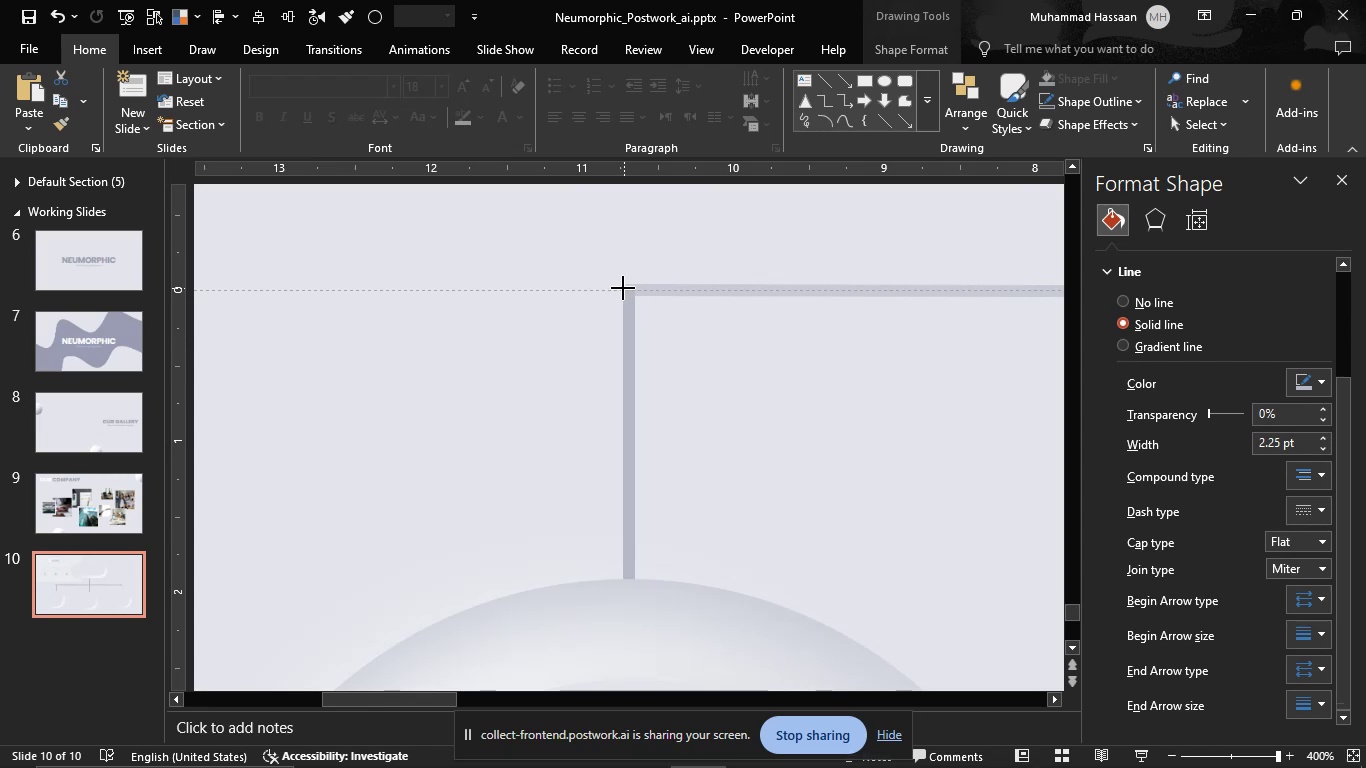 
hold_key(key=ShiftLeft, duration=1.51)
 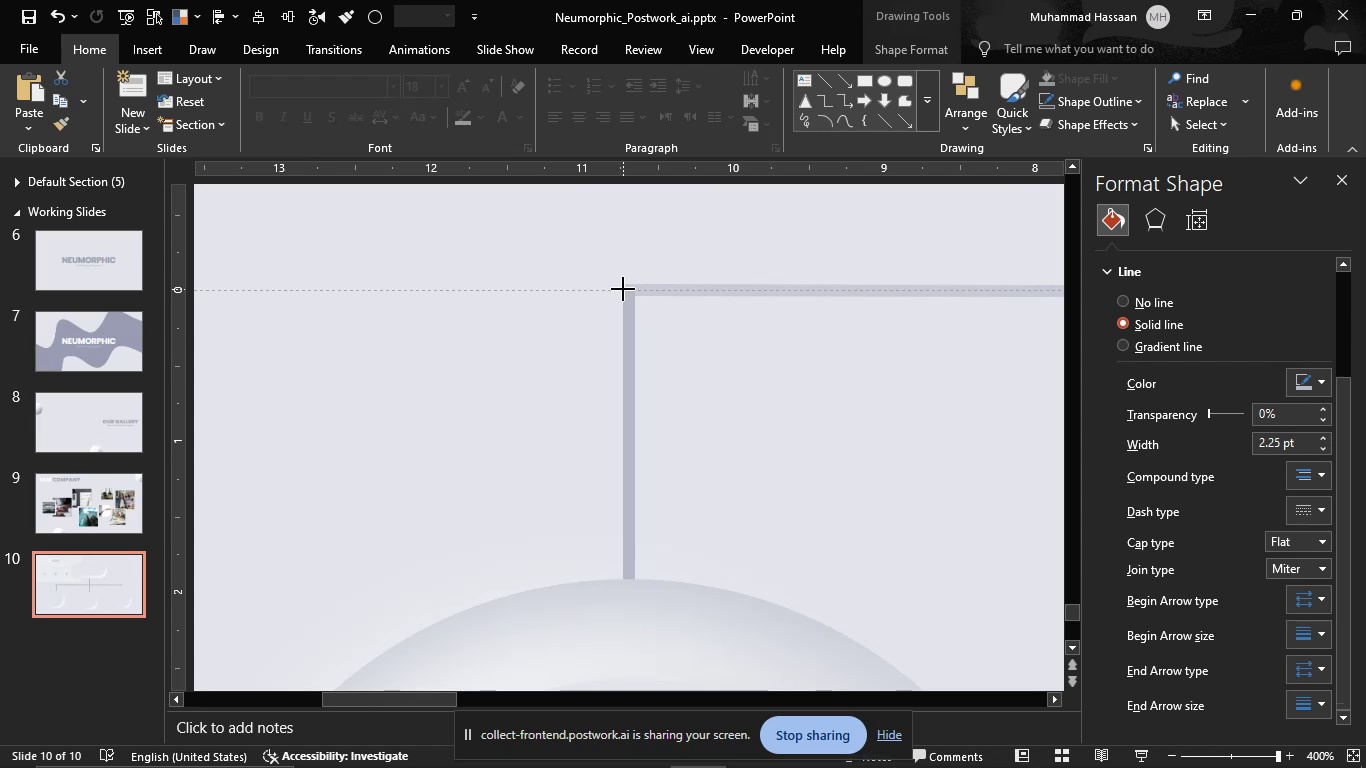 
hold_key(key=ShiftLeft, duration=1.51)
 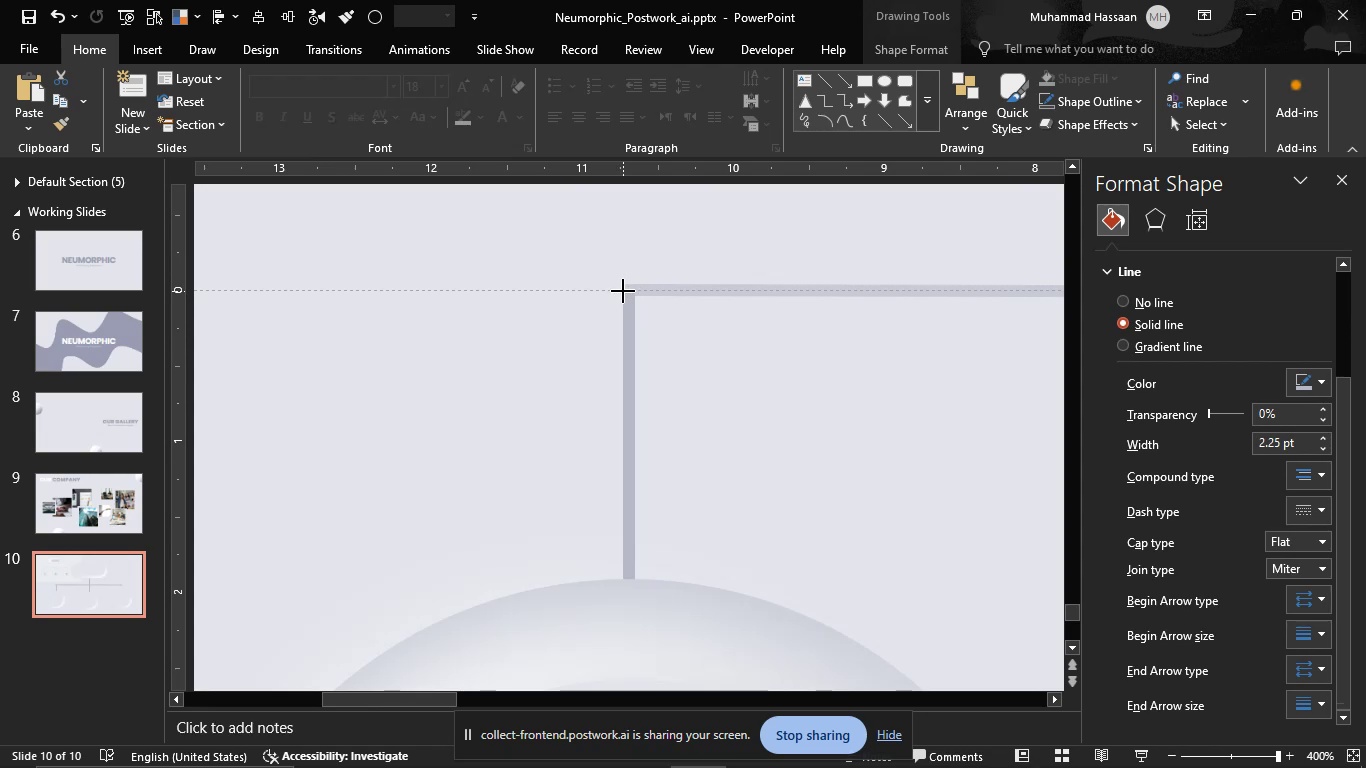 
hold_key(key=ShiftLeft, duration=1.51)
 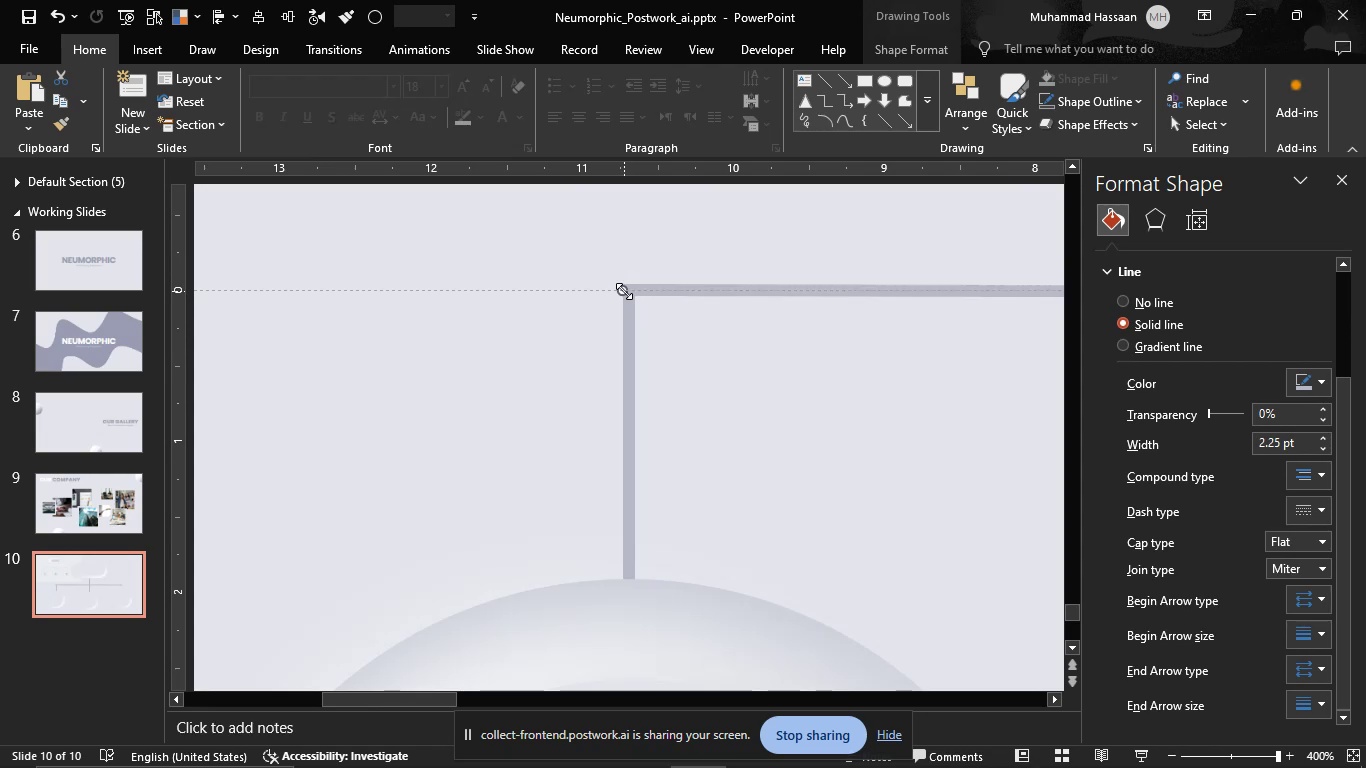 
key(Shift+ShiftLeft)
 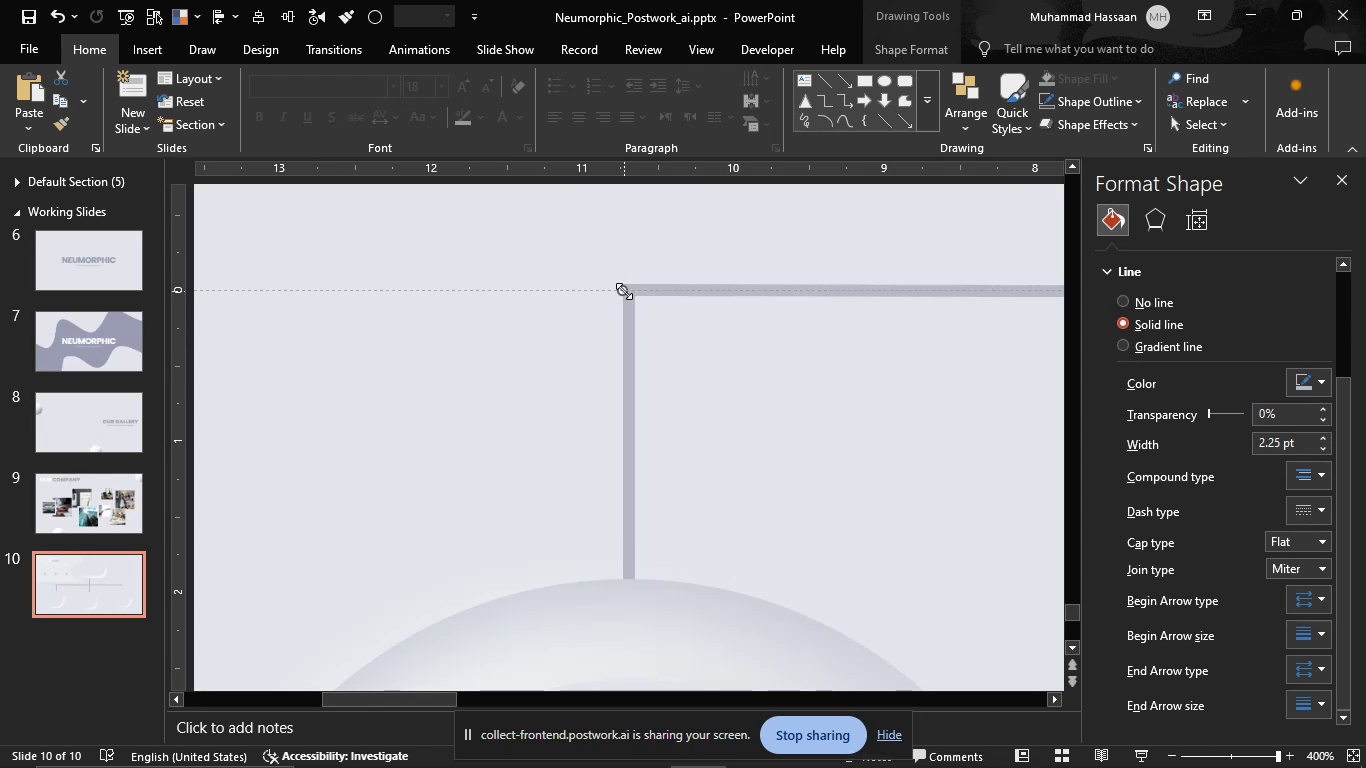 
key(Shift+ShiftLeft)
 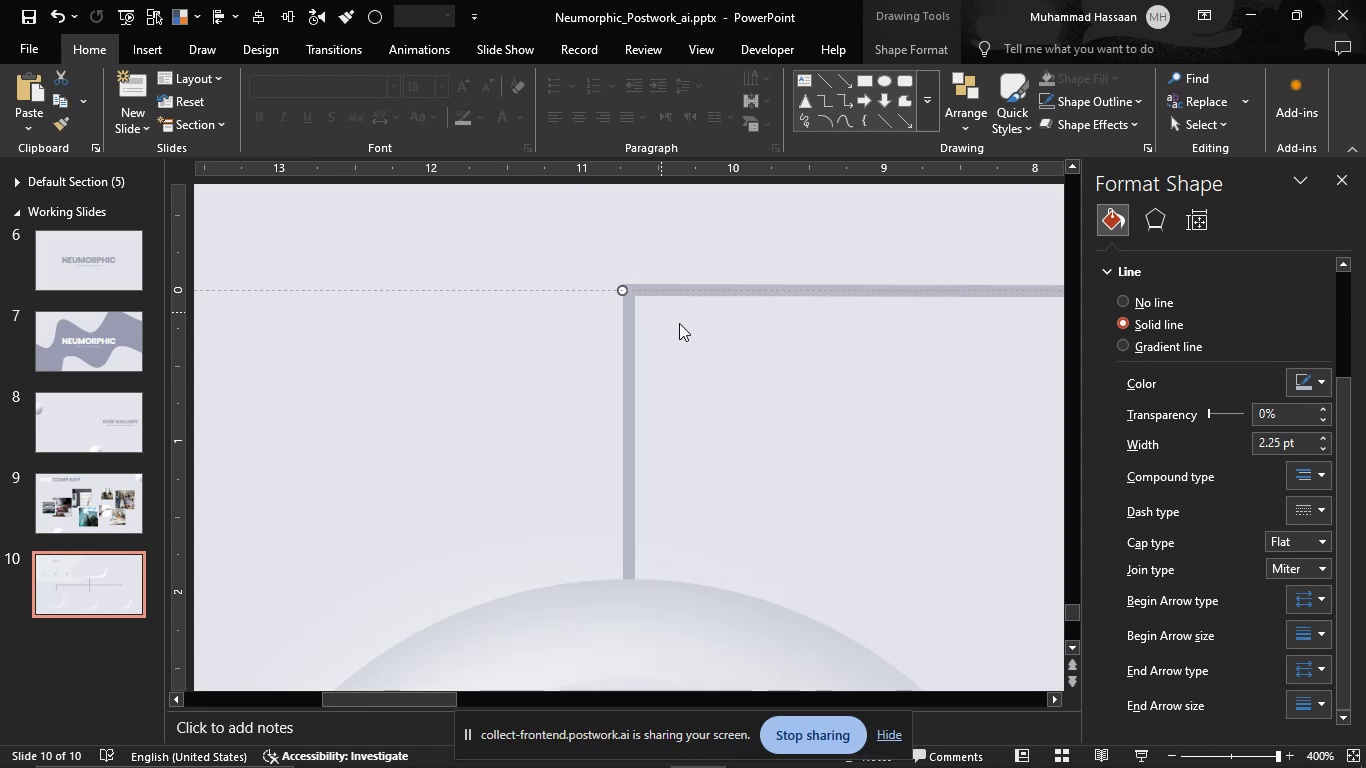 
key(Shift+ShiftLeft)
 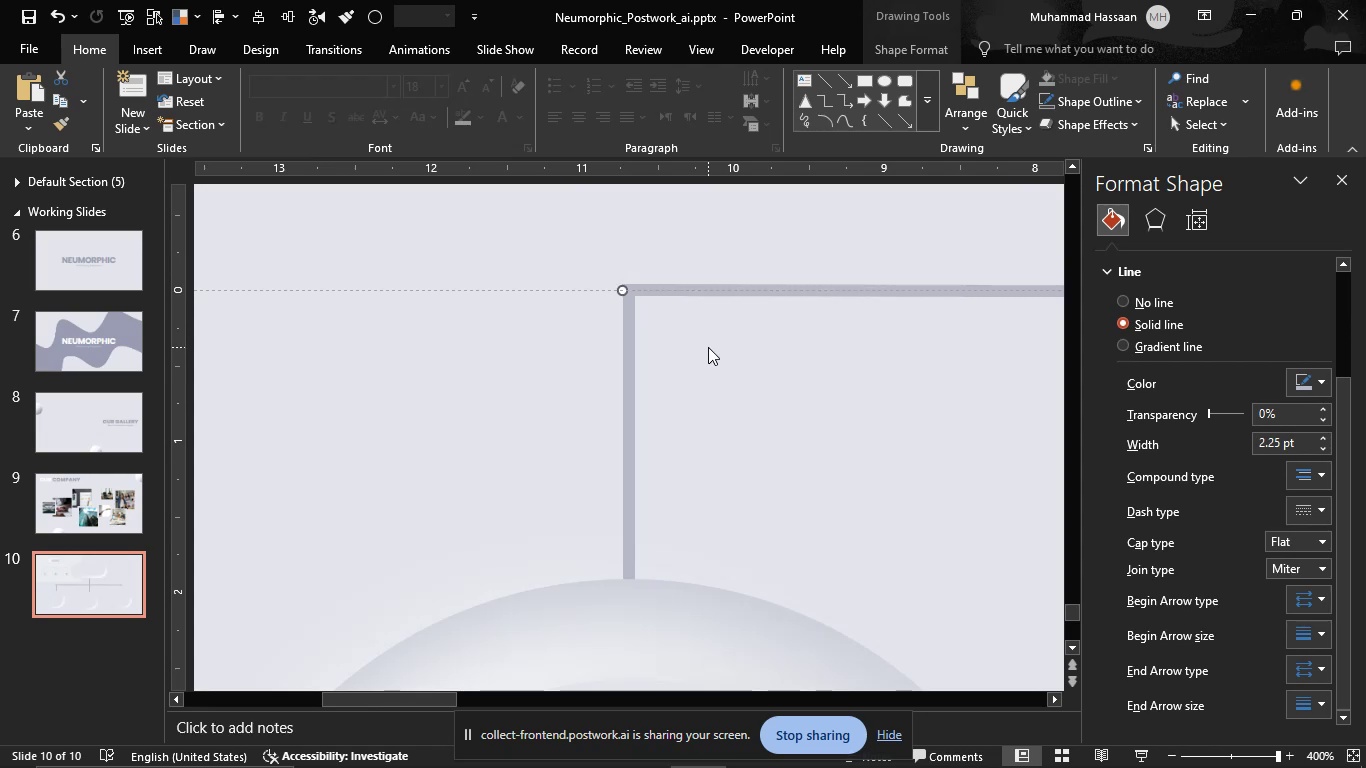 
left_click([708, 347])
 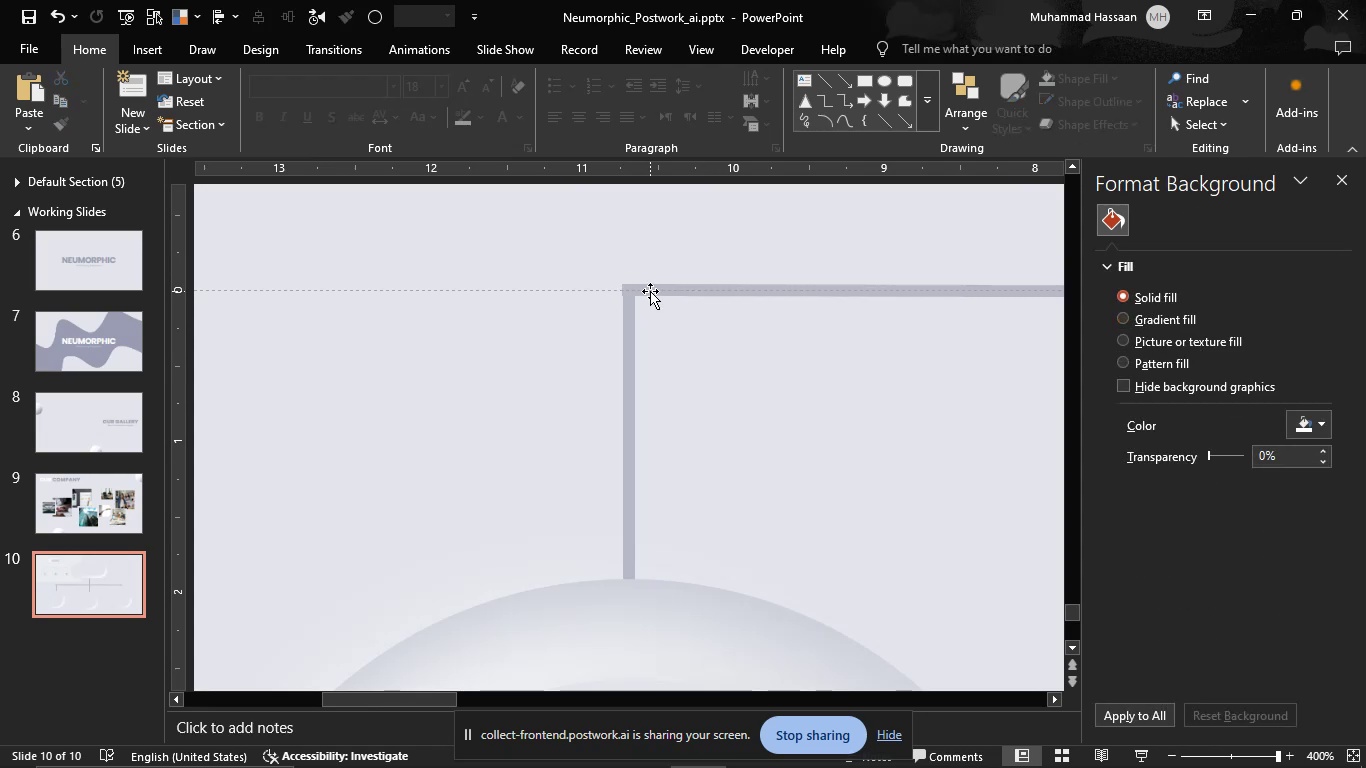 
left_click([650, 291])
 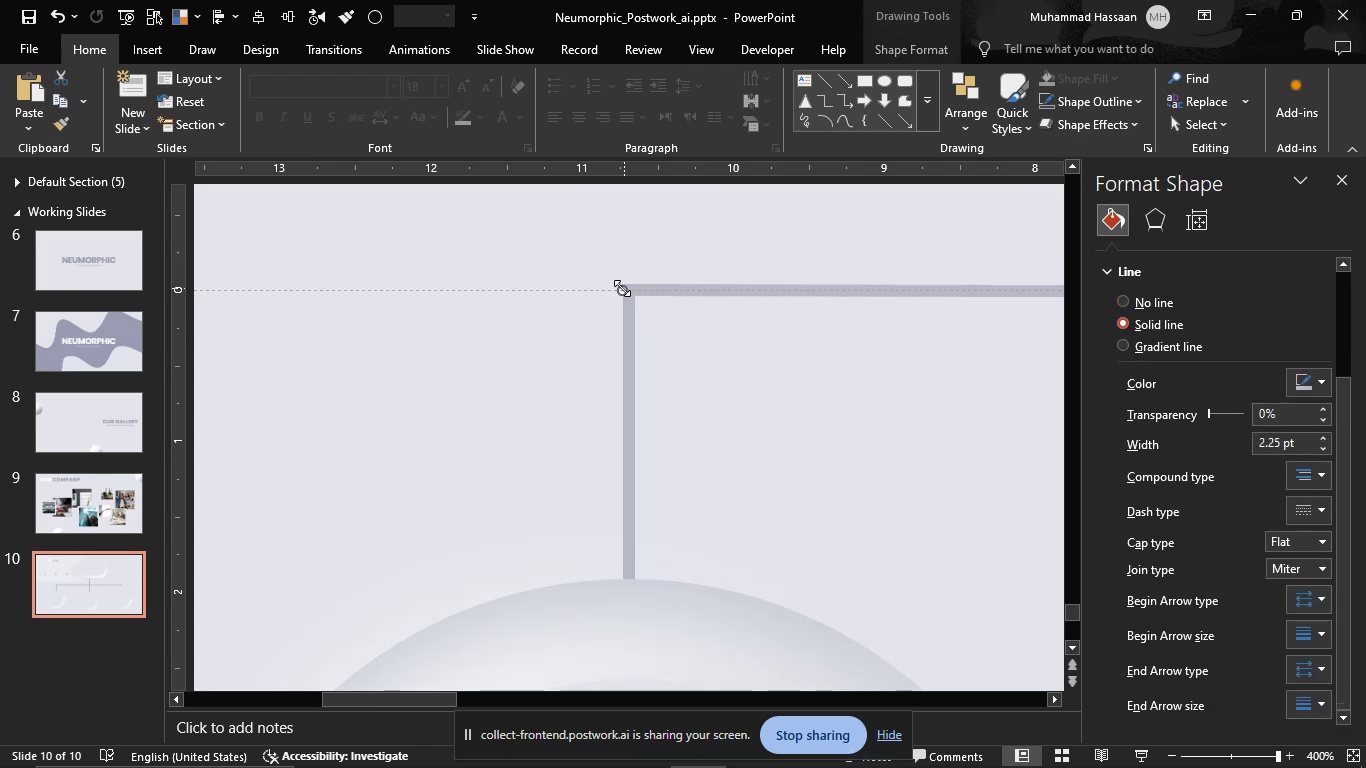 
hold_key(key=ShiftLeft, duration=1.53)
 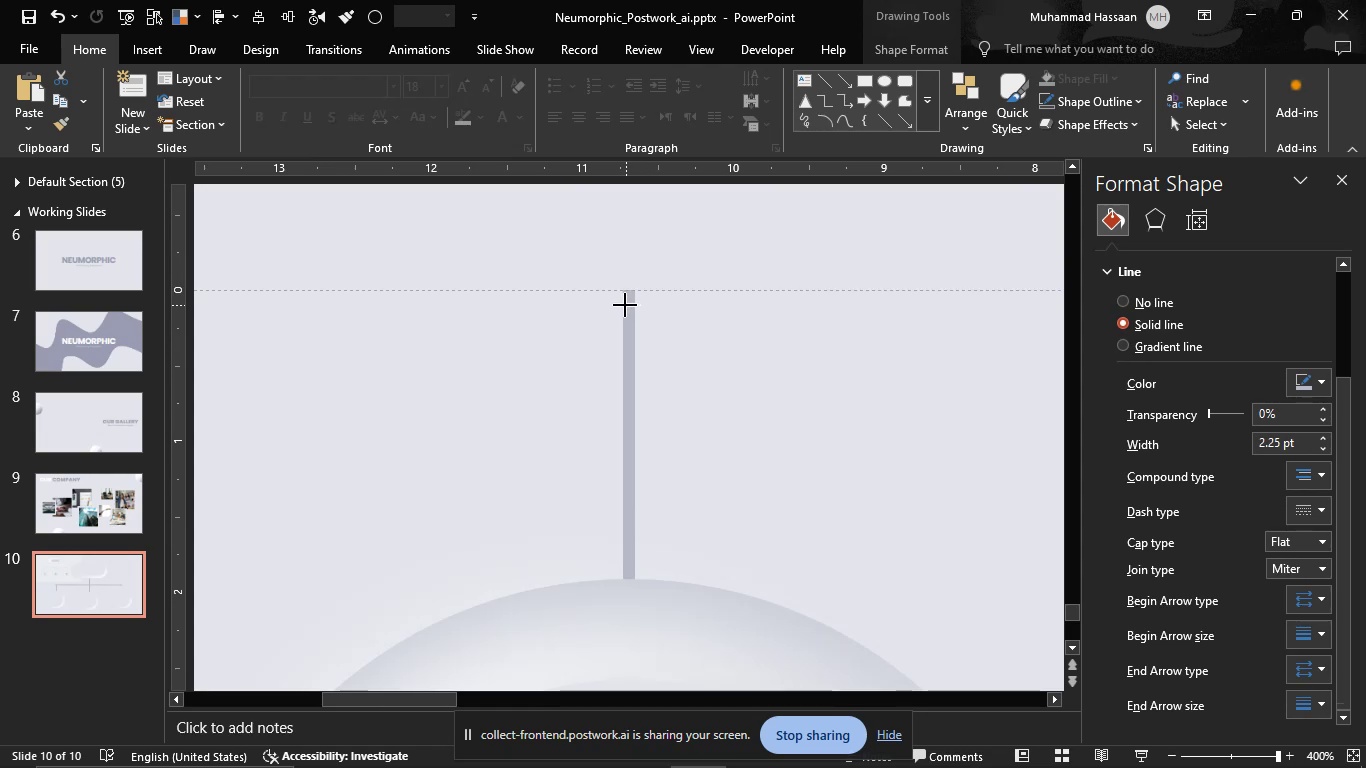 
hold_key(key=ShiftLeft, duration=1.51)
 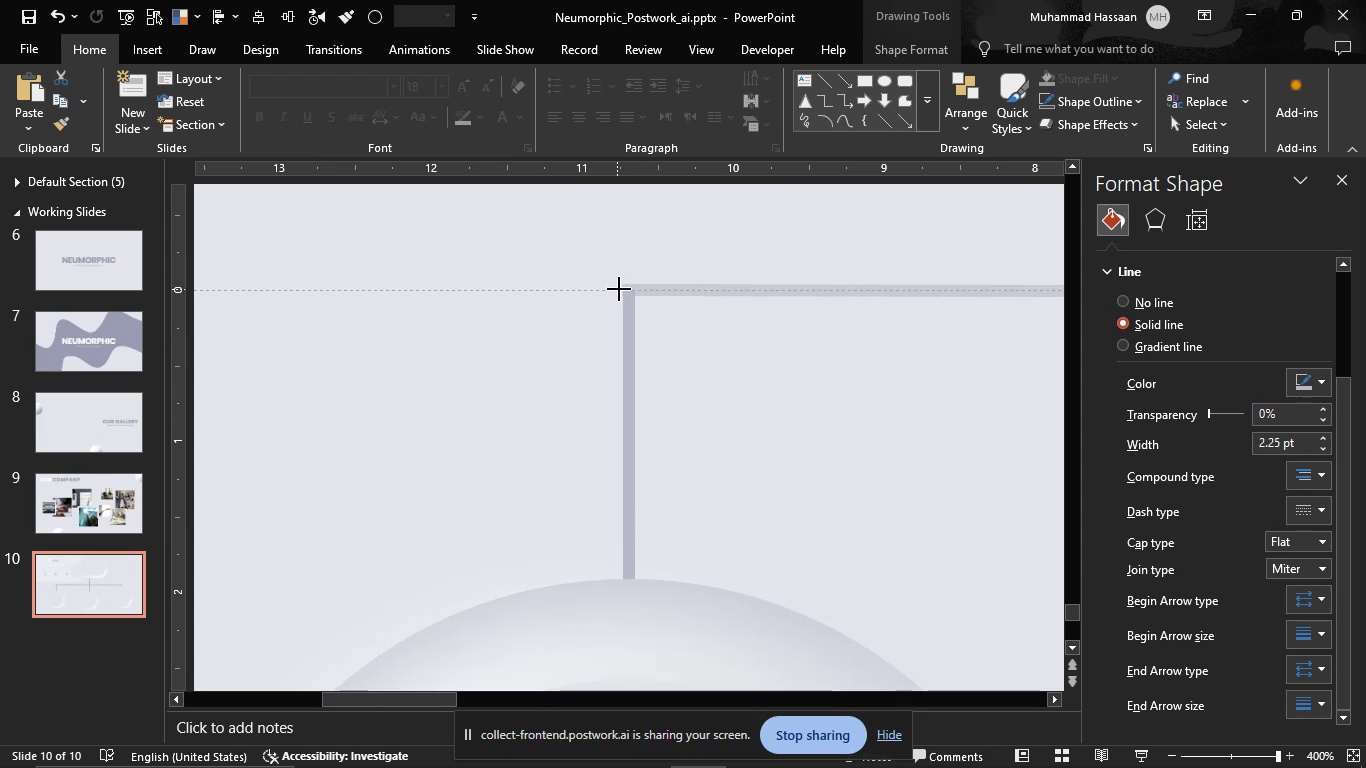 
hold_key(key=ShiftLeft, duration=1.51)
 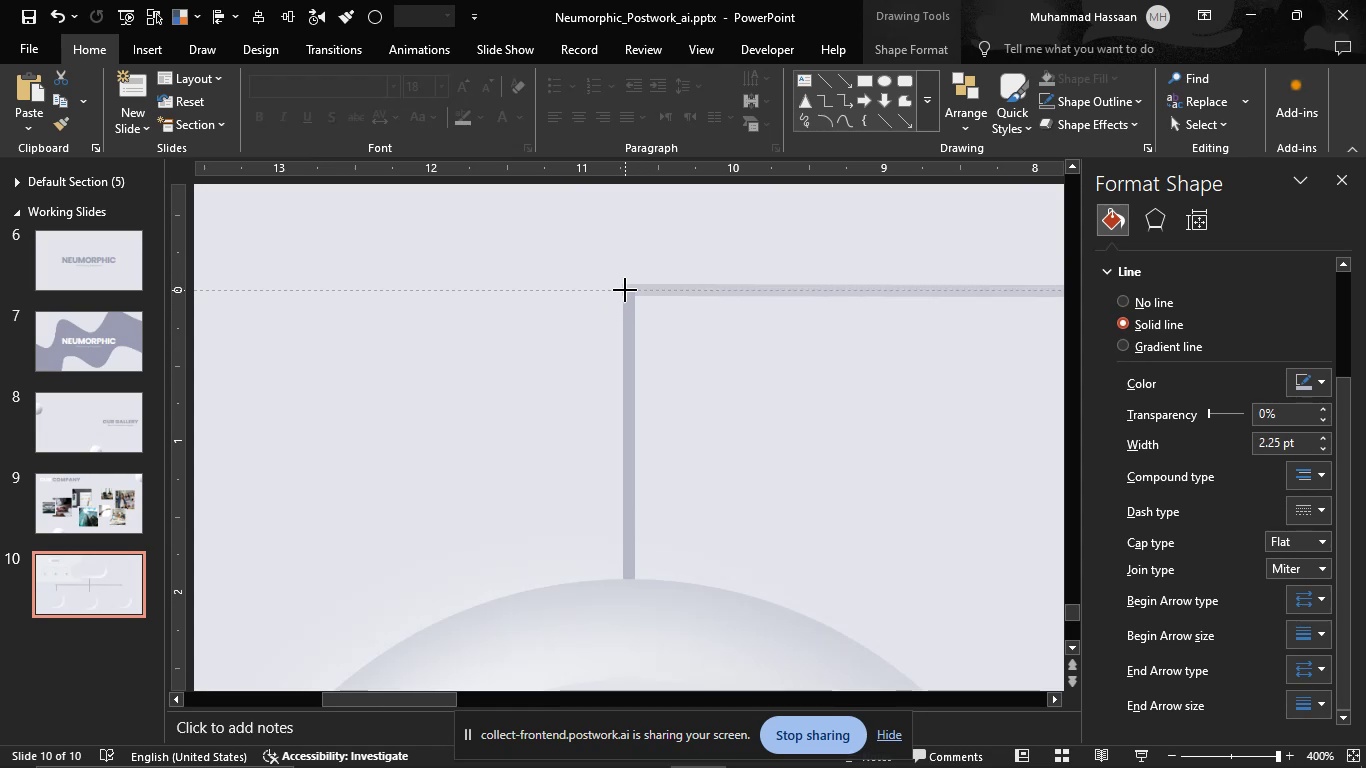 
hold_key(key=ShiftLeft, duration=1.51)
 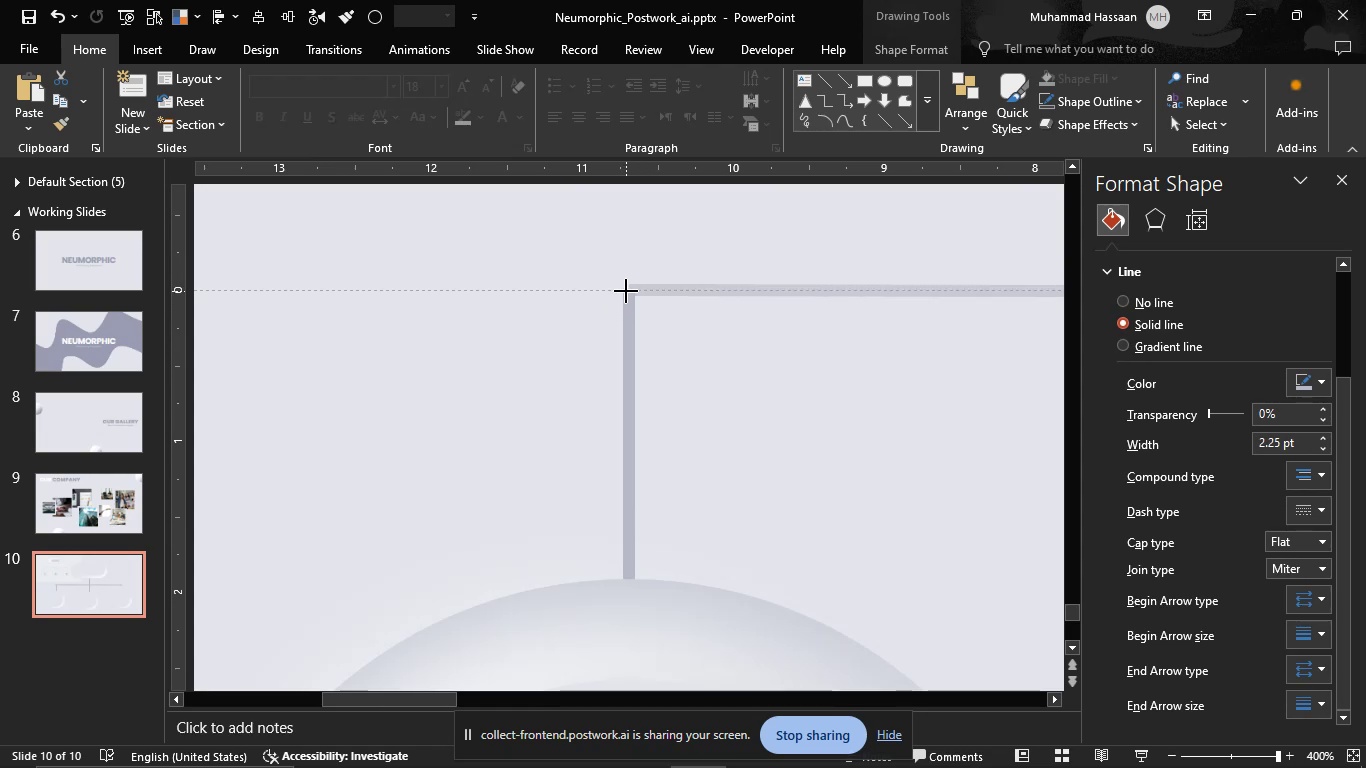 
hold_key(key=ShiftLeft, duration=1.51)
 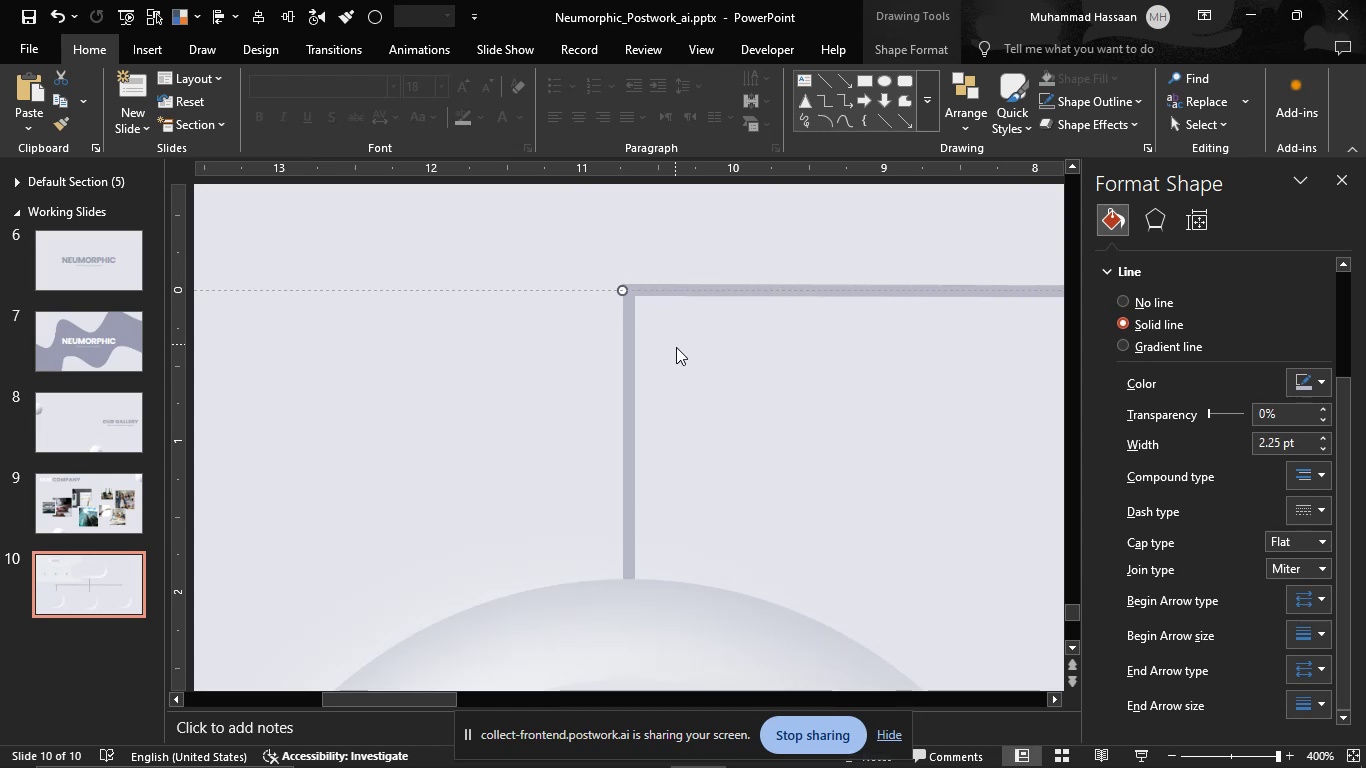 
hold_key(key=ShiftLeft, duration=0.35)
 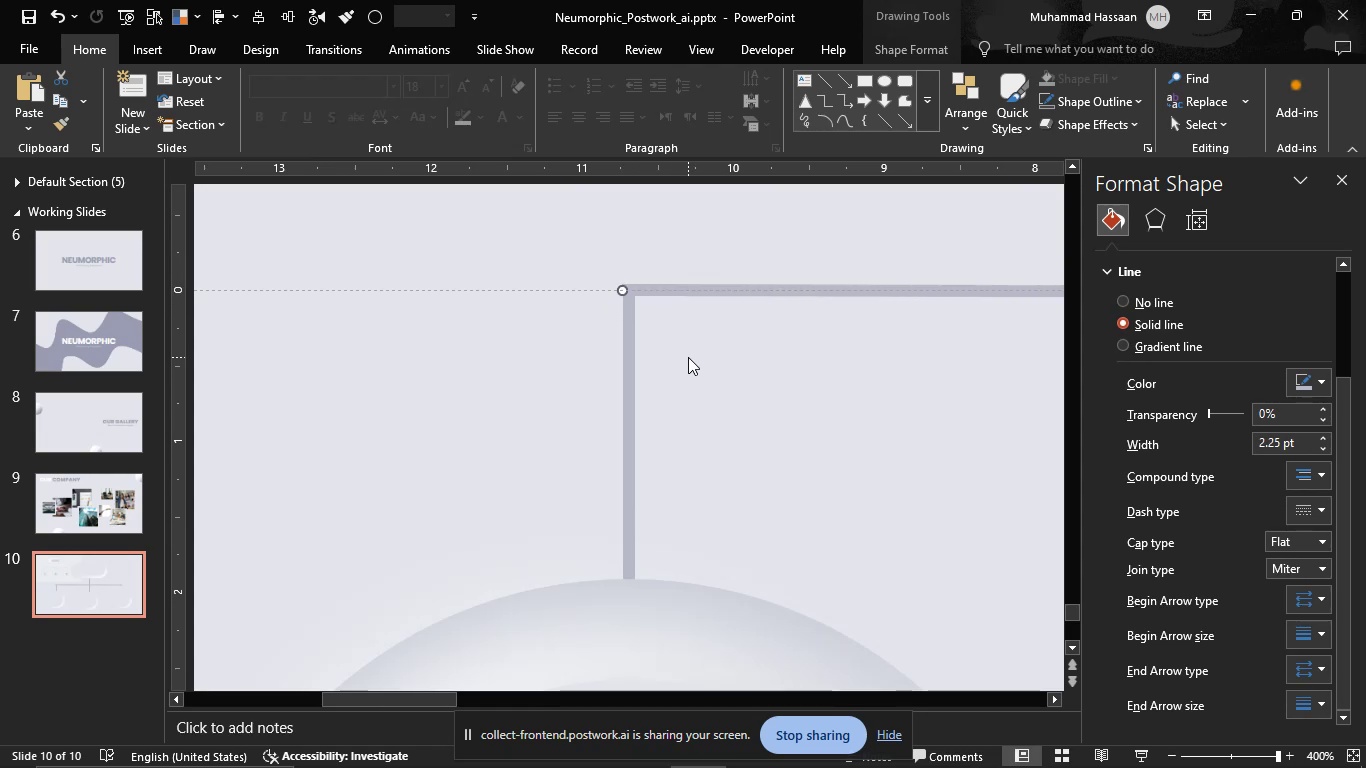 
left_click([688, 357])
 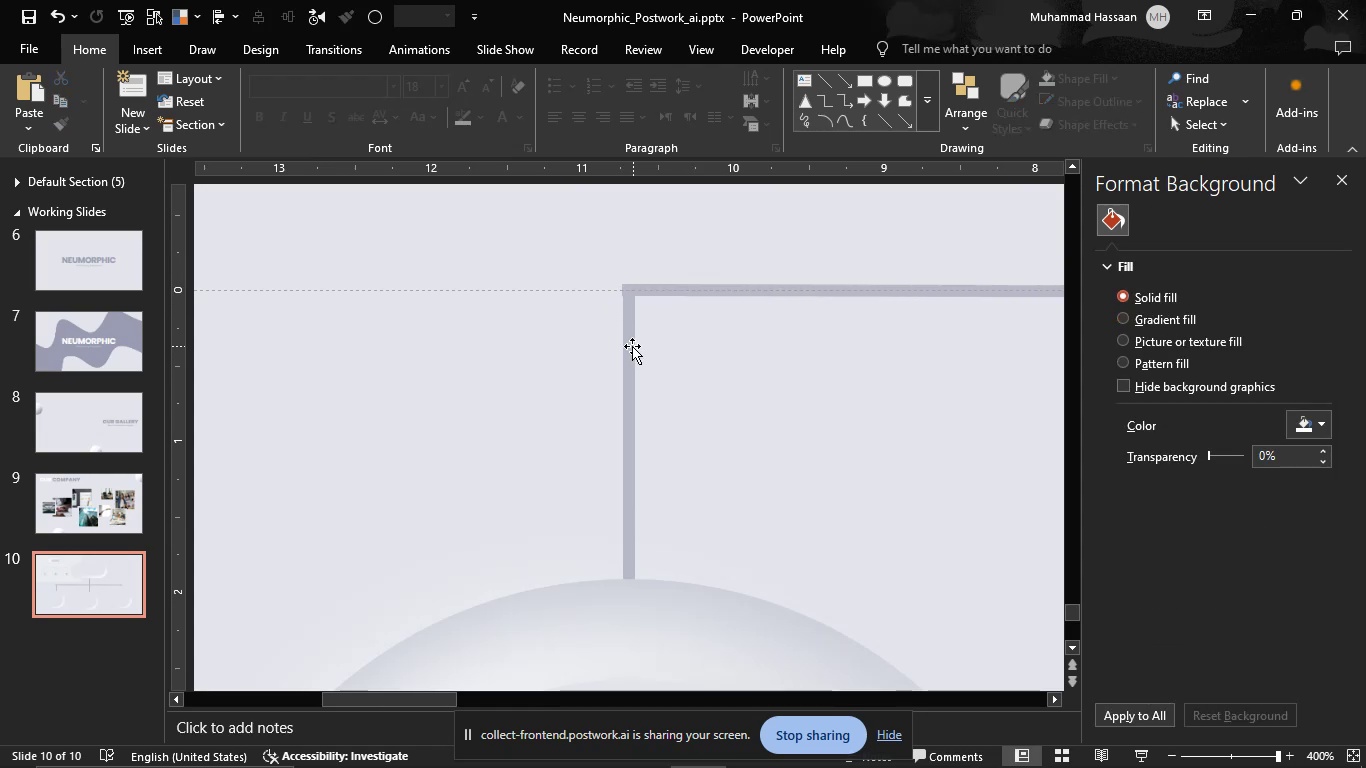 
left_click([630, 345])
 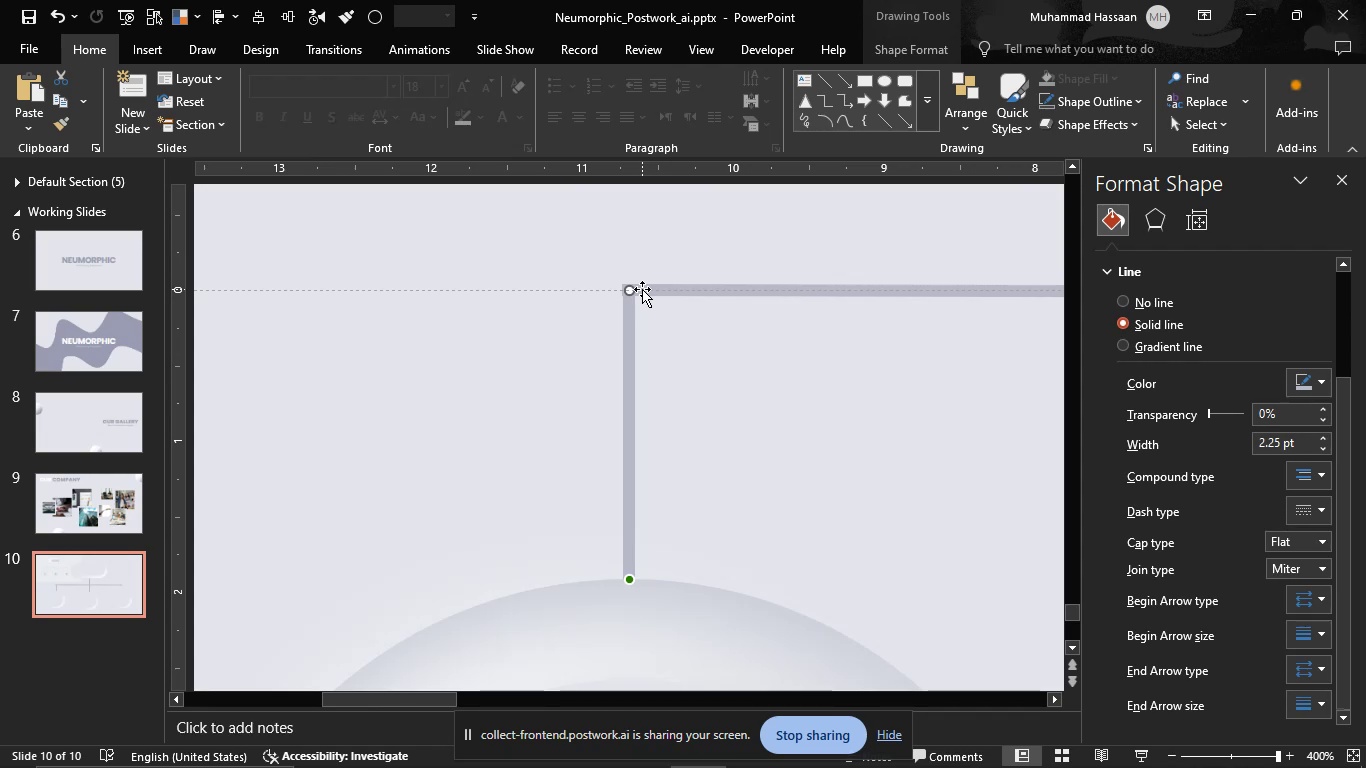 
key(ArrowLeft)
 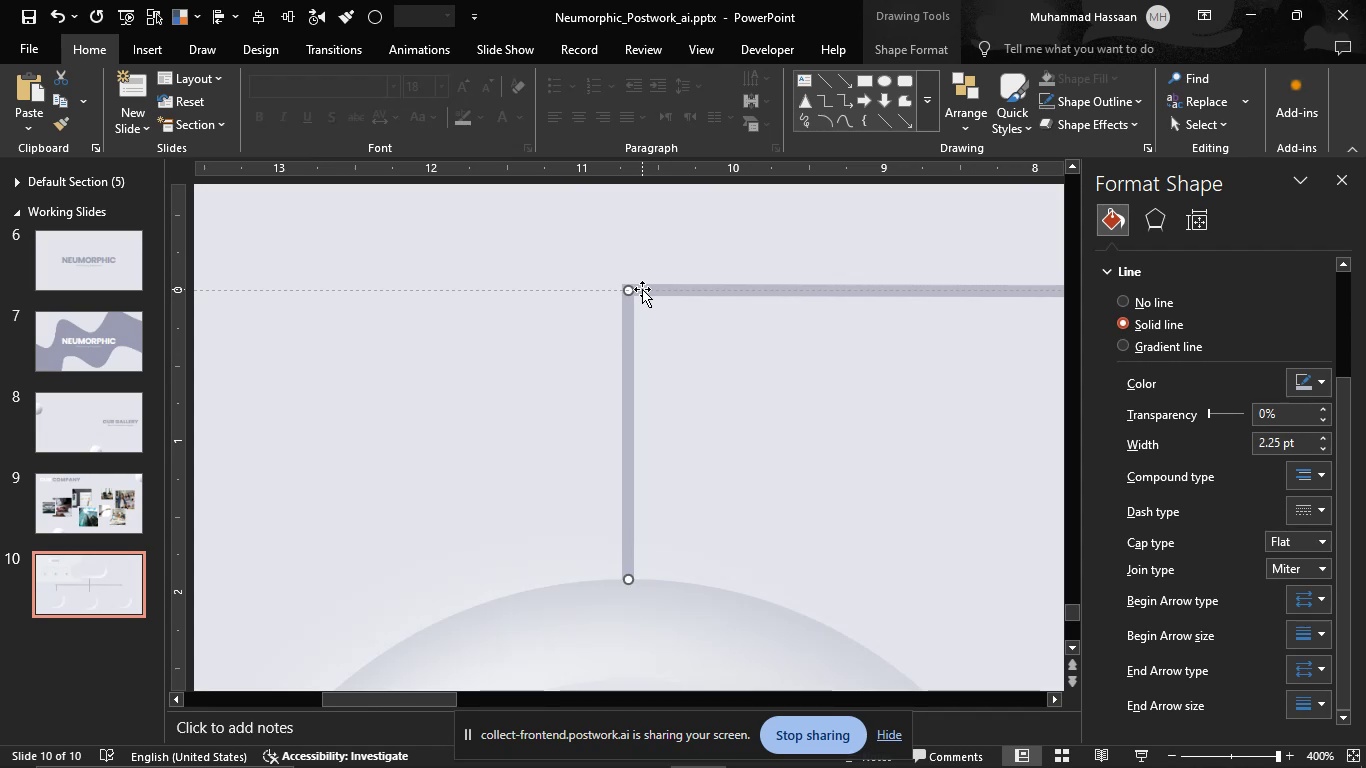 
left_click([649, 393])
 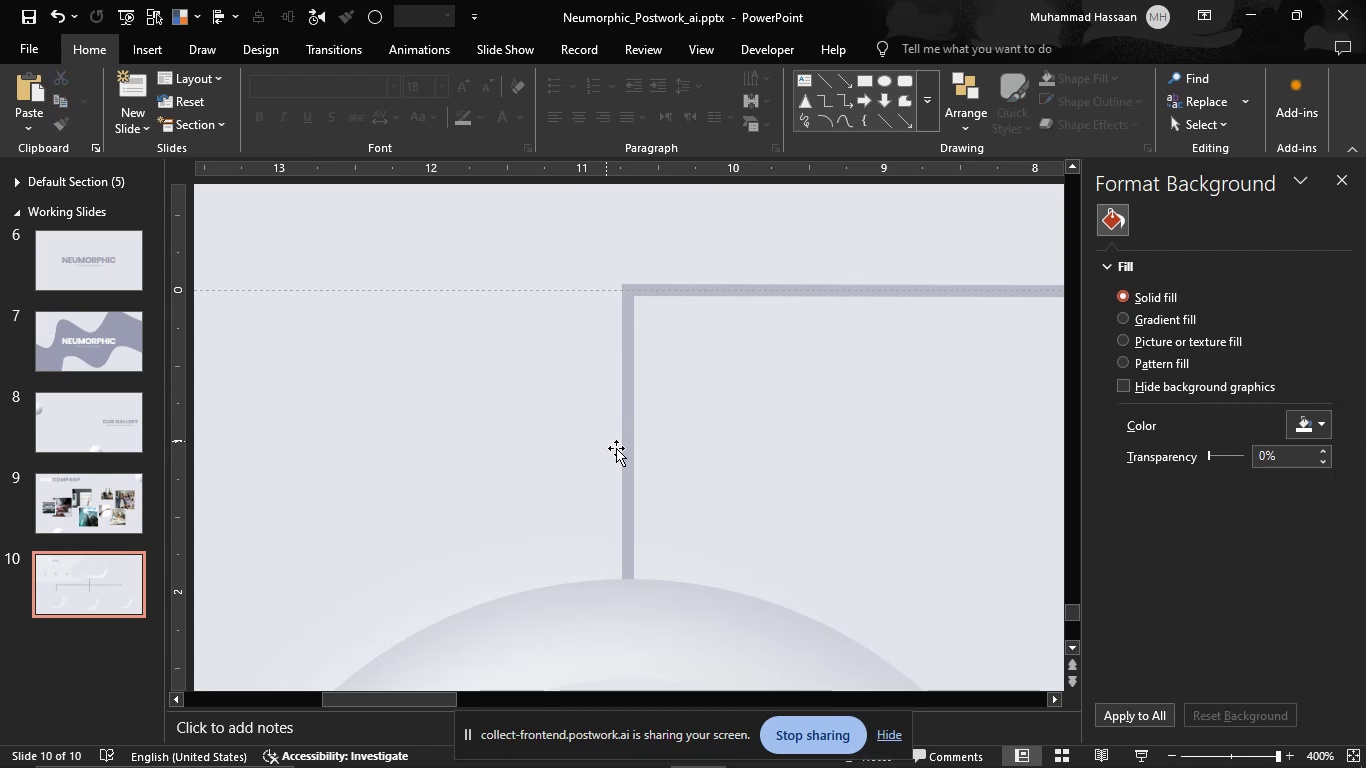 
left_click([628, 462])
 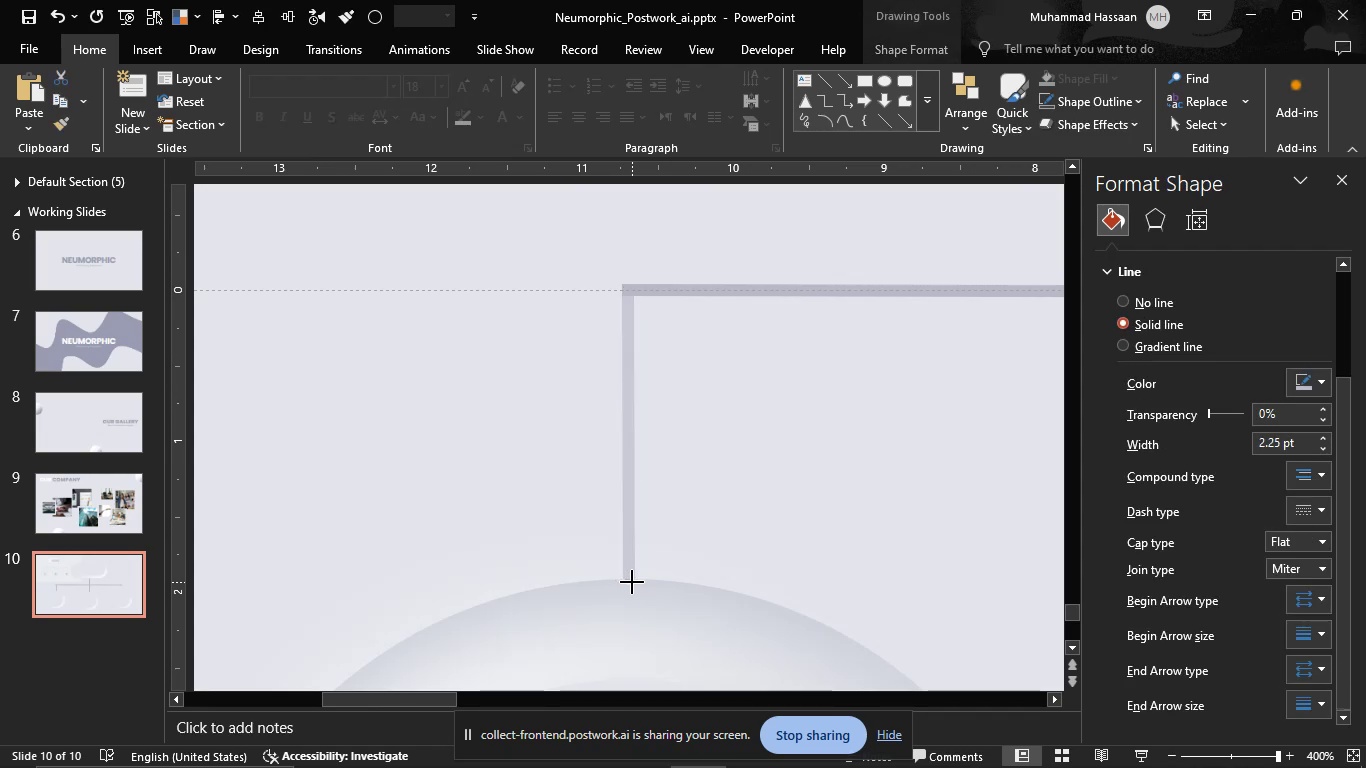 
left_click([702, 511])
 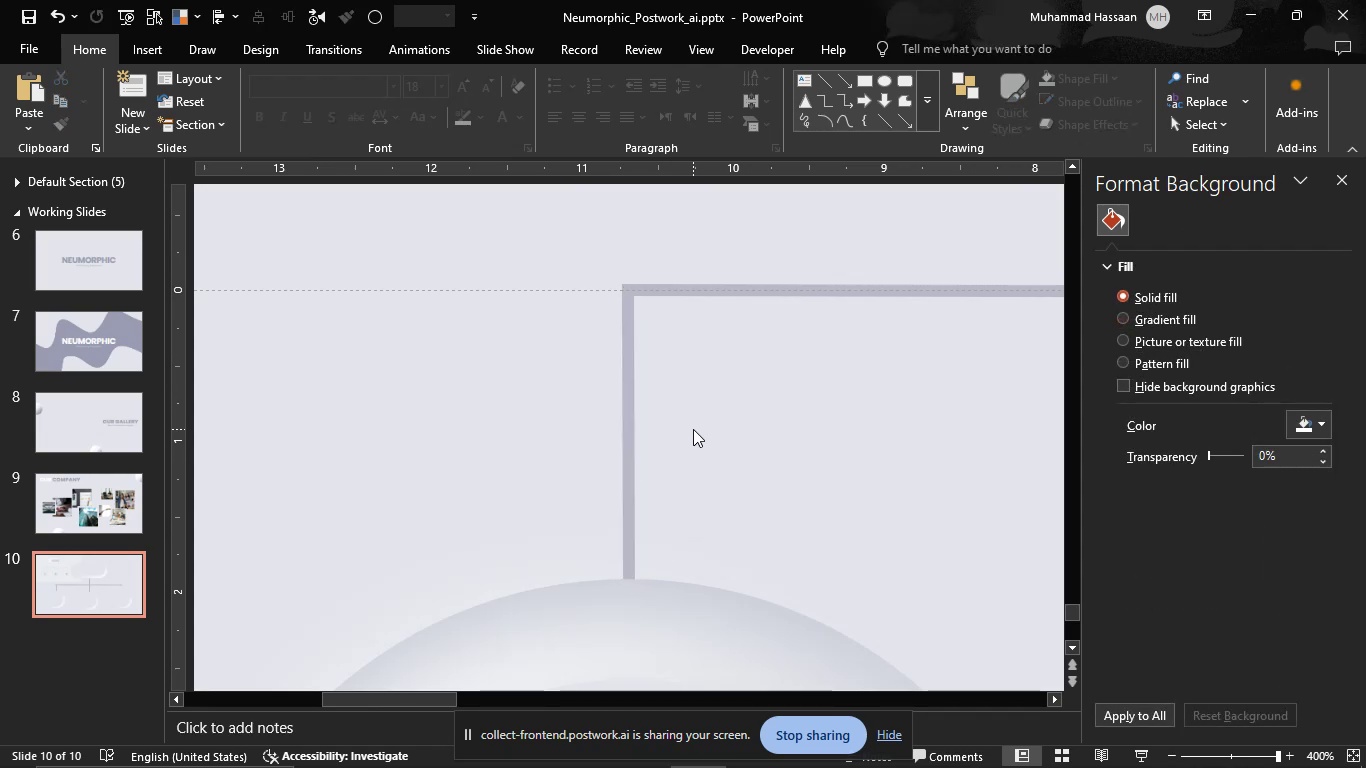 
hold_key(key=ControlLeft, duration=1.53)
scroll: coordinate [717, 423], scroll_direction: down, amount: 6.0
 